 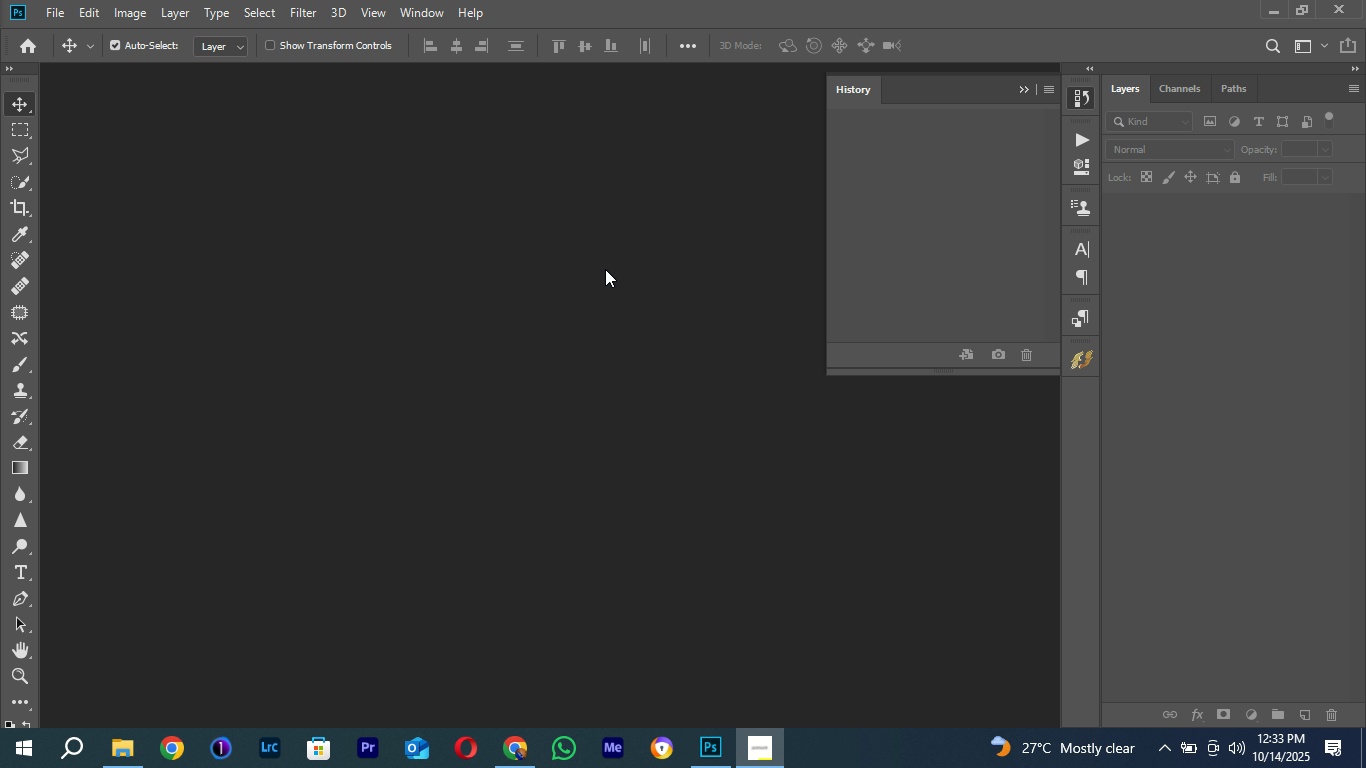 
left_click([48, 13])
 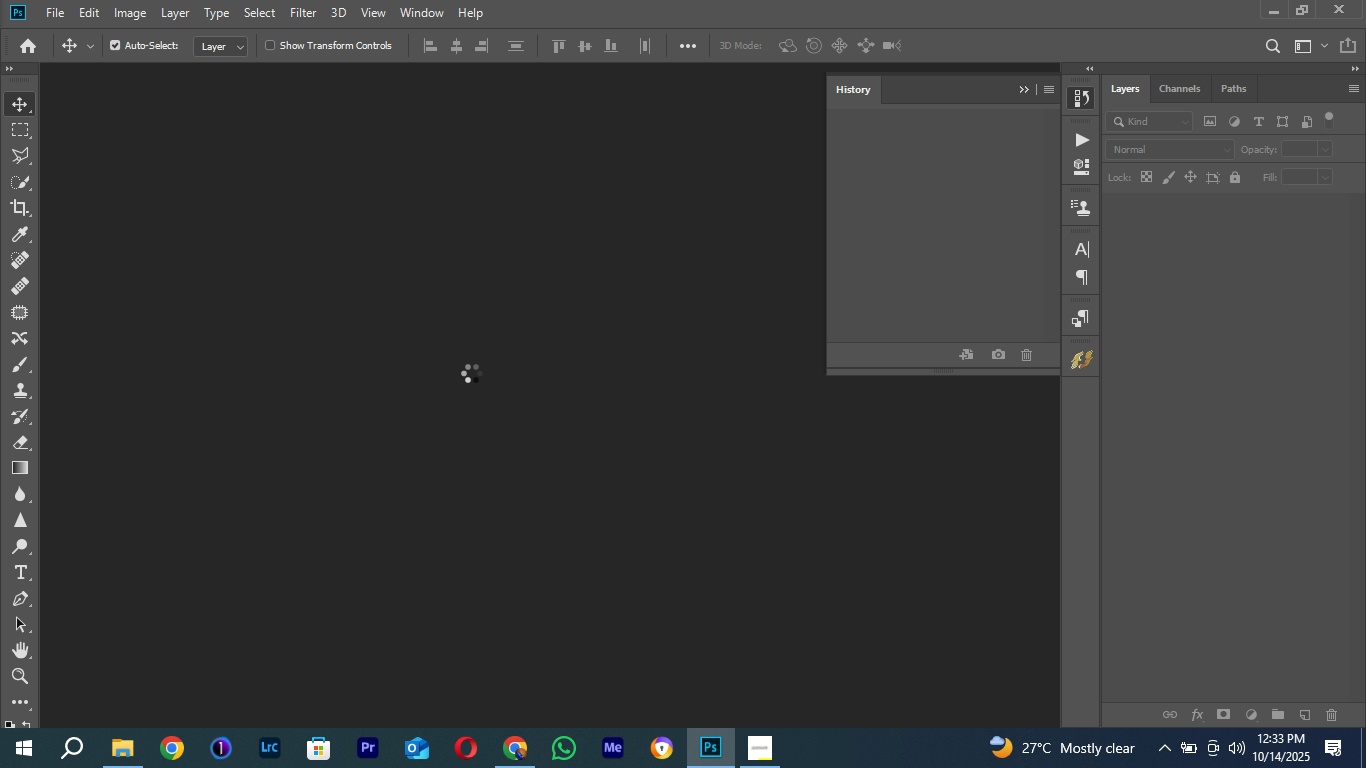 
wait(33.42)
 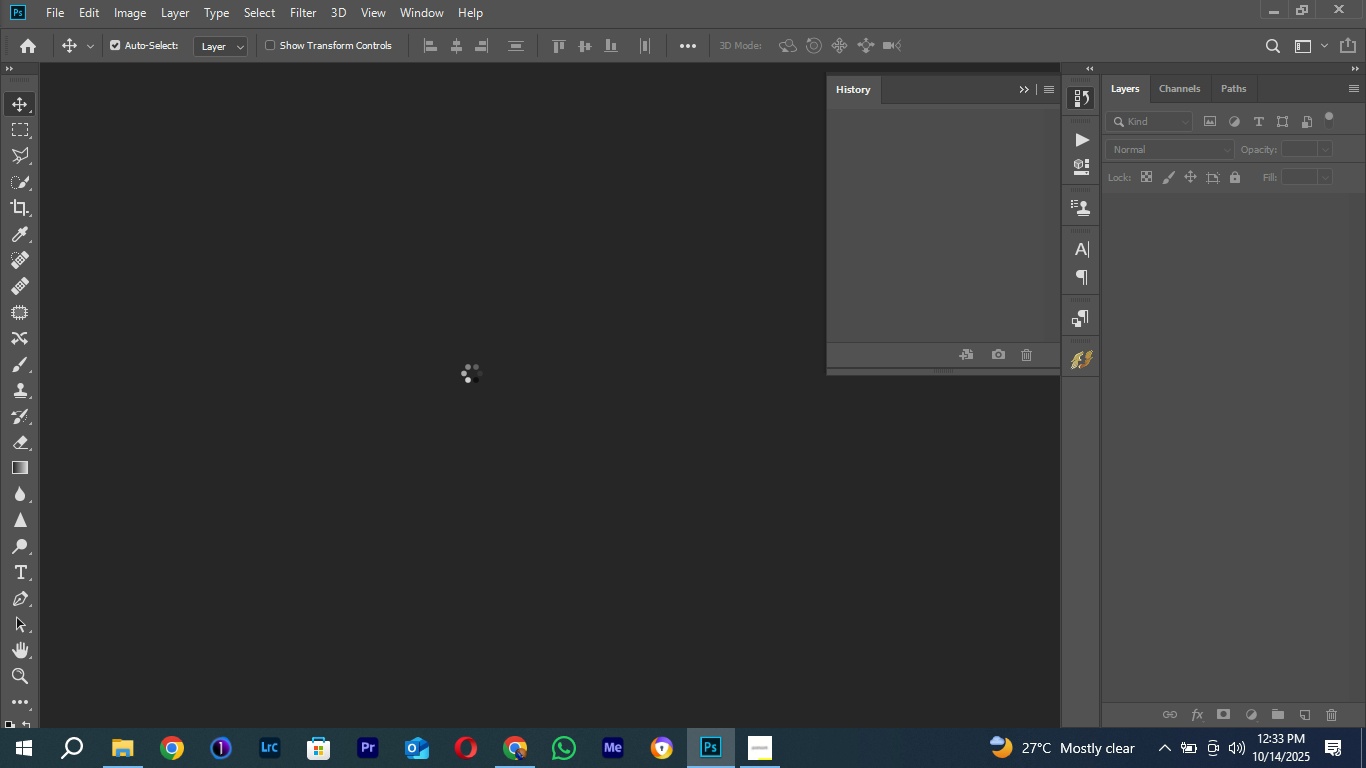 
left_click([364, 165])
 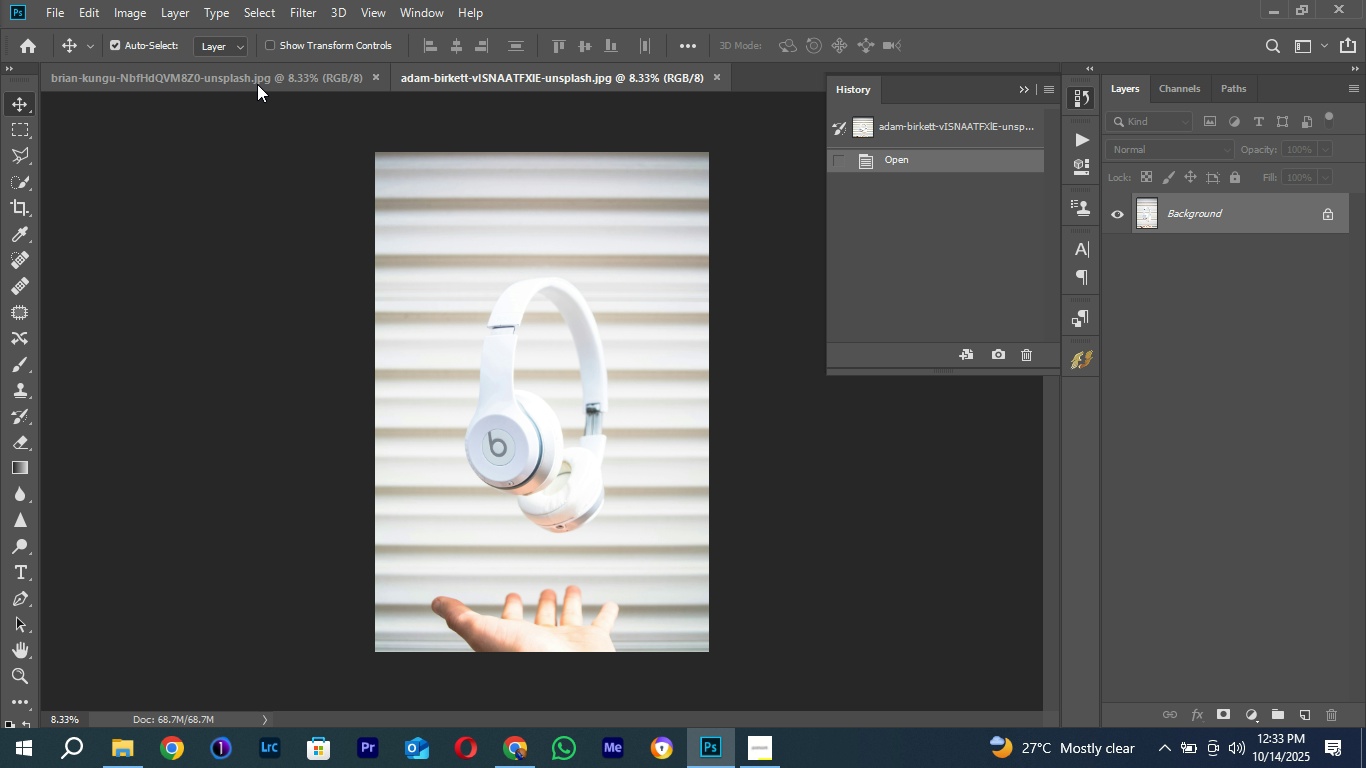 
left_click([257, 84])
 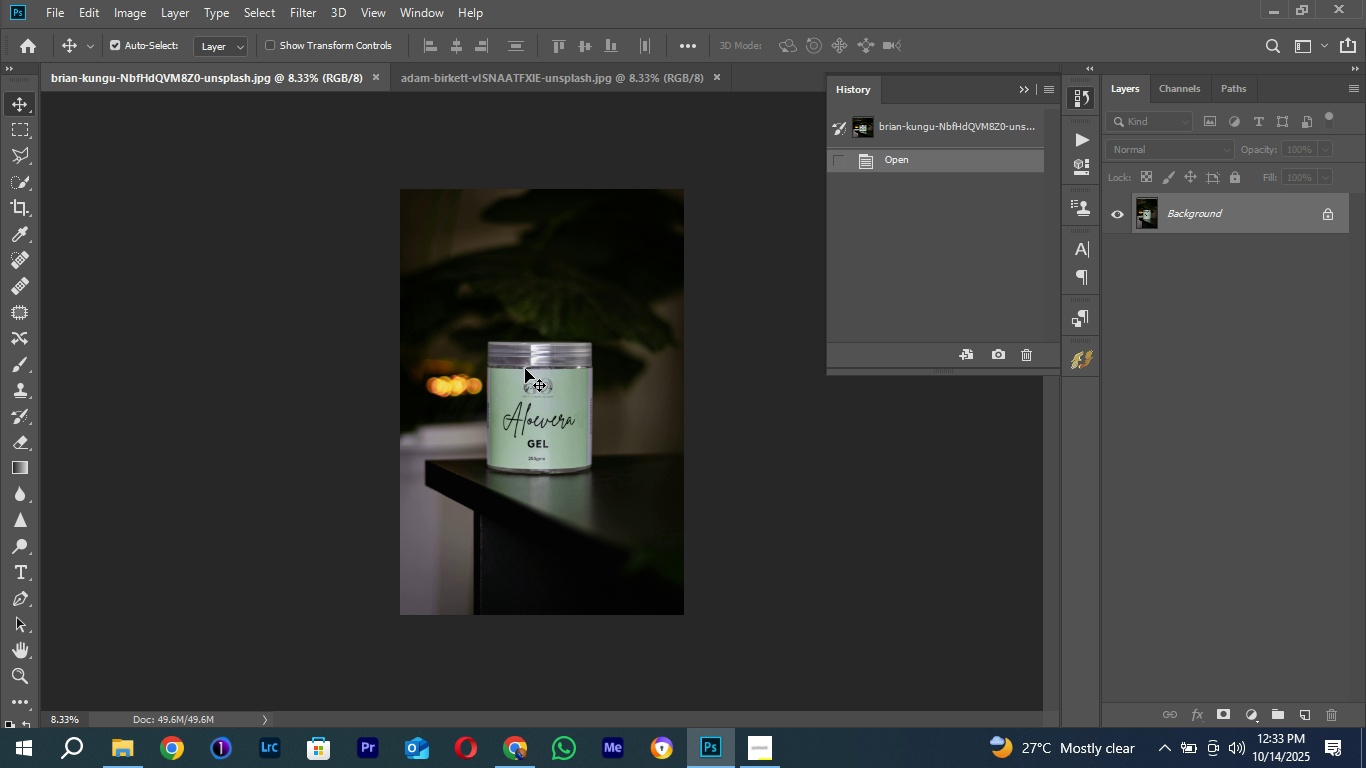 
key(Control+Equal)
 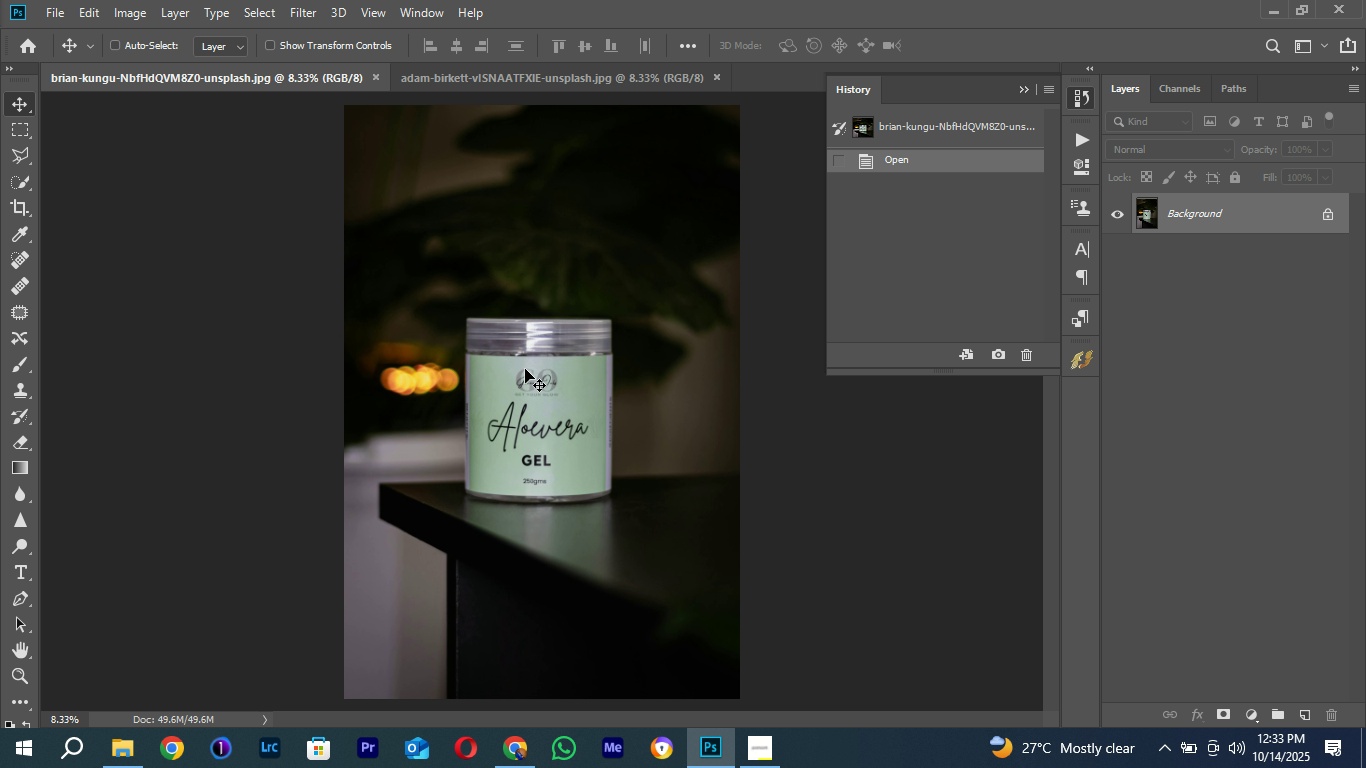 
key(Control+Equal)
 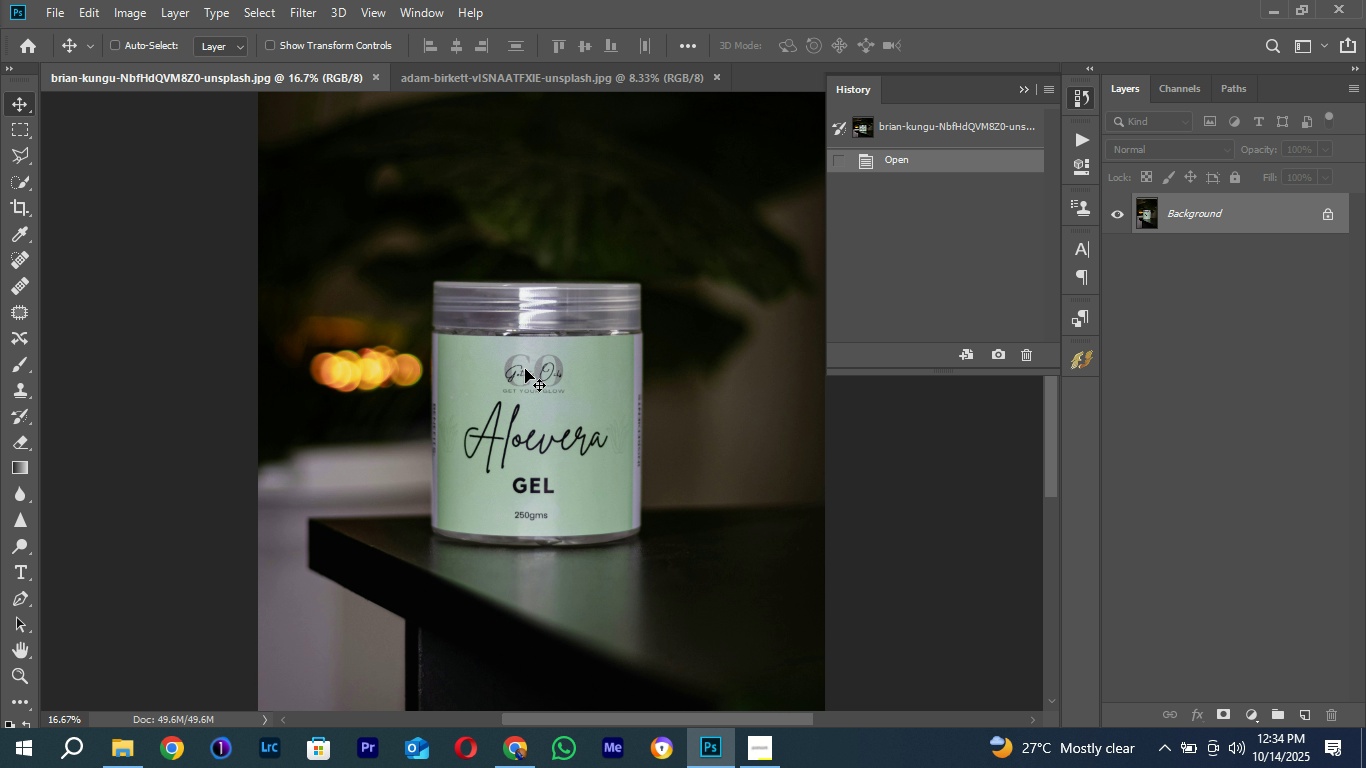 
key(Control+Equal)
 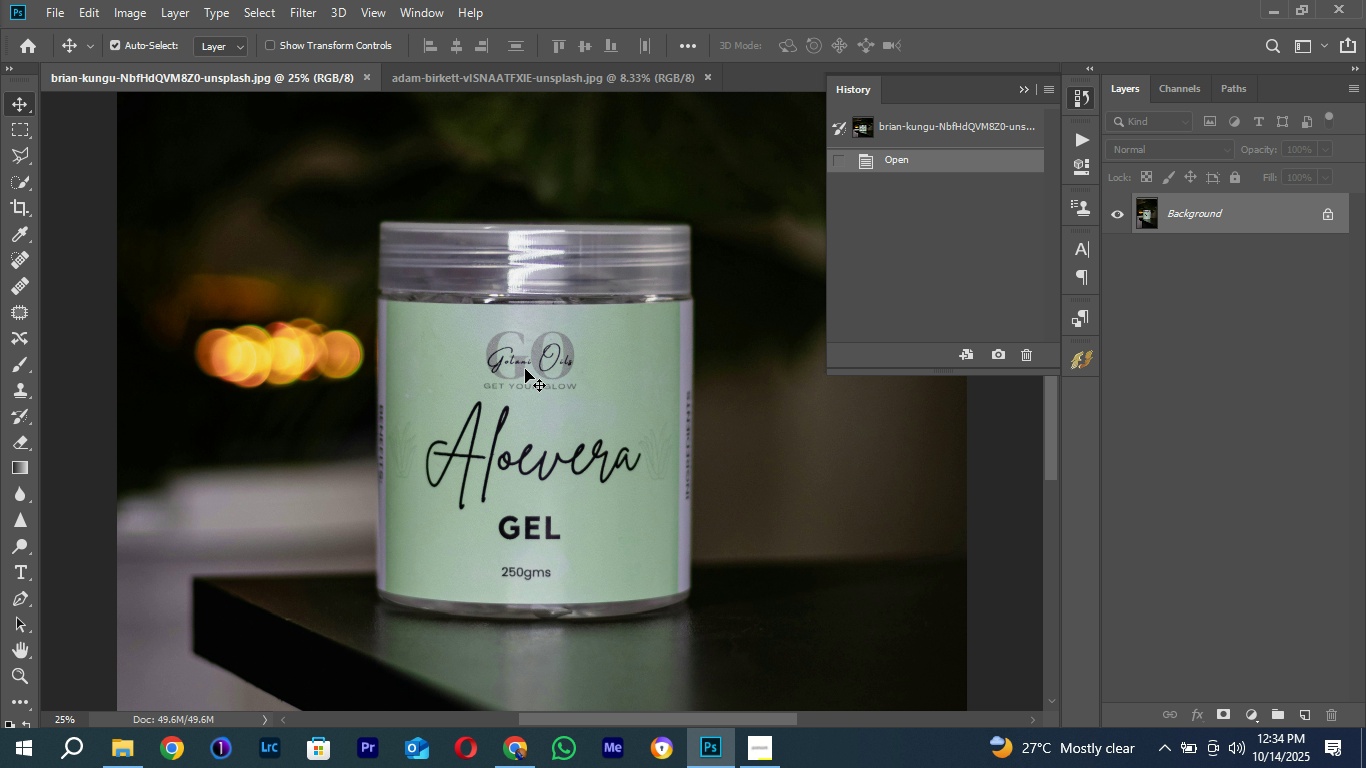 
key(Control+Equal)
 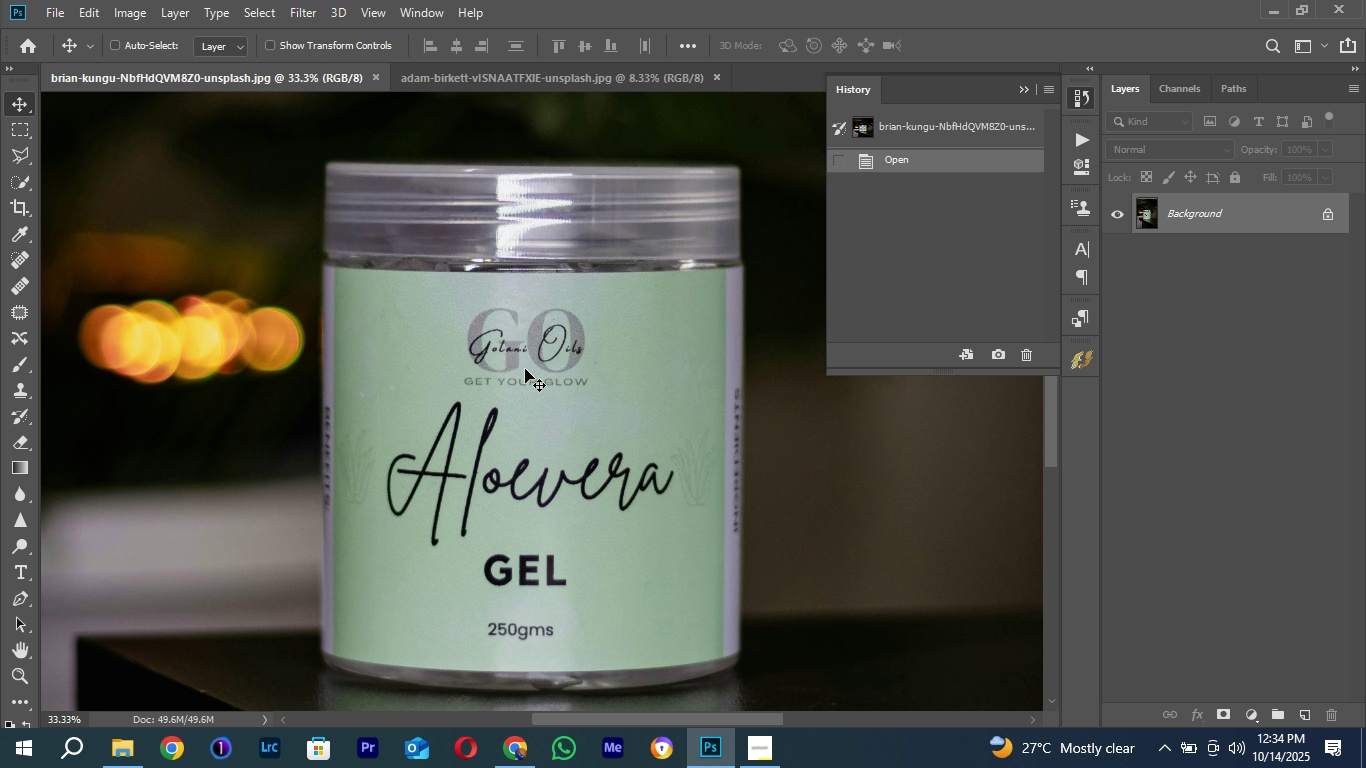 
key(Control+Minus)
 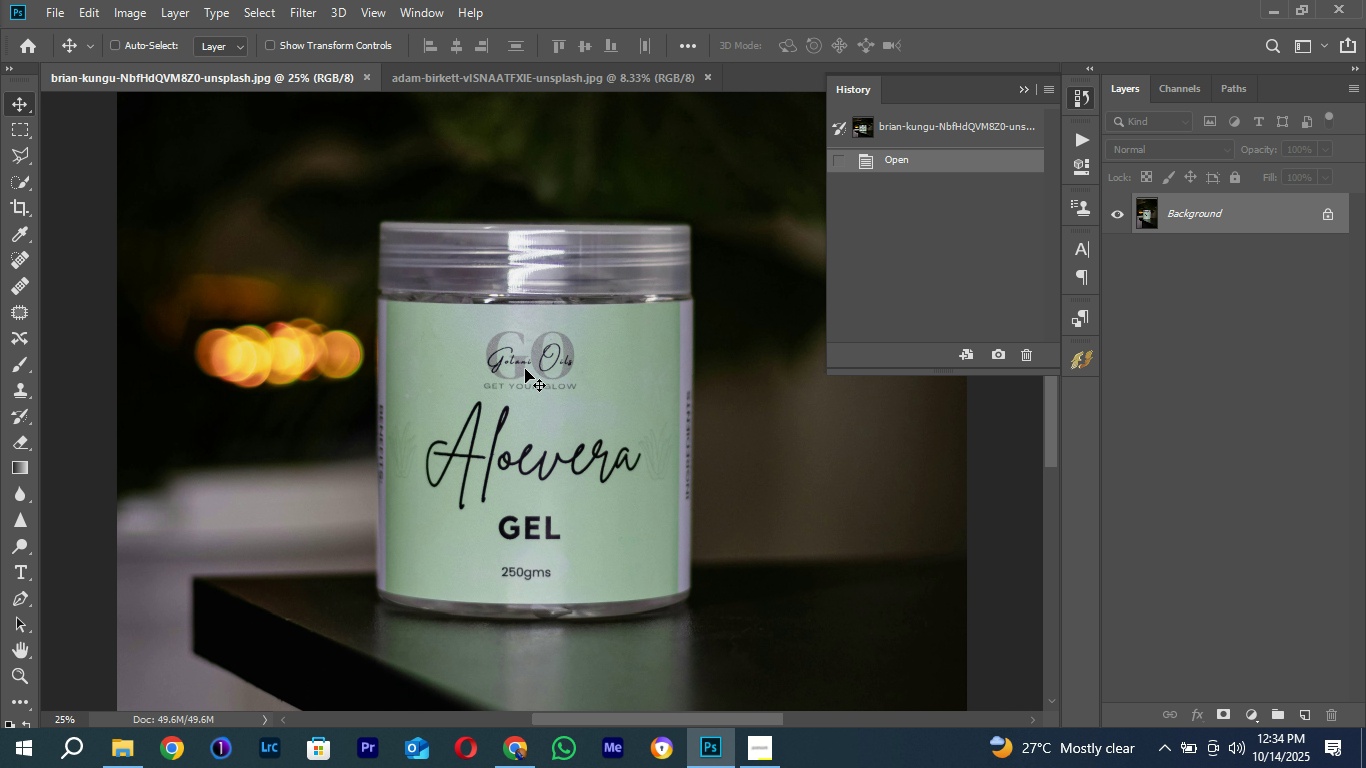 
key(Control+Minus)
 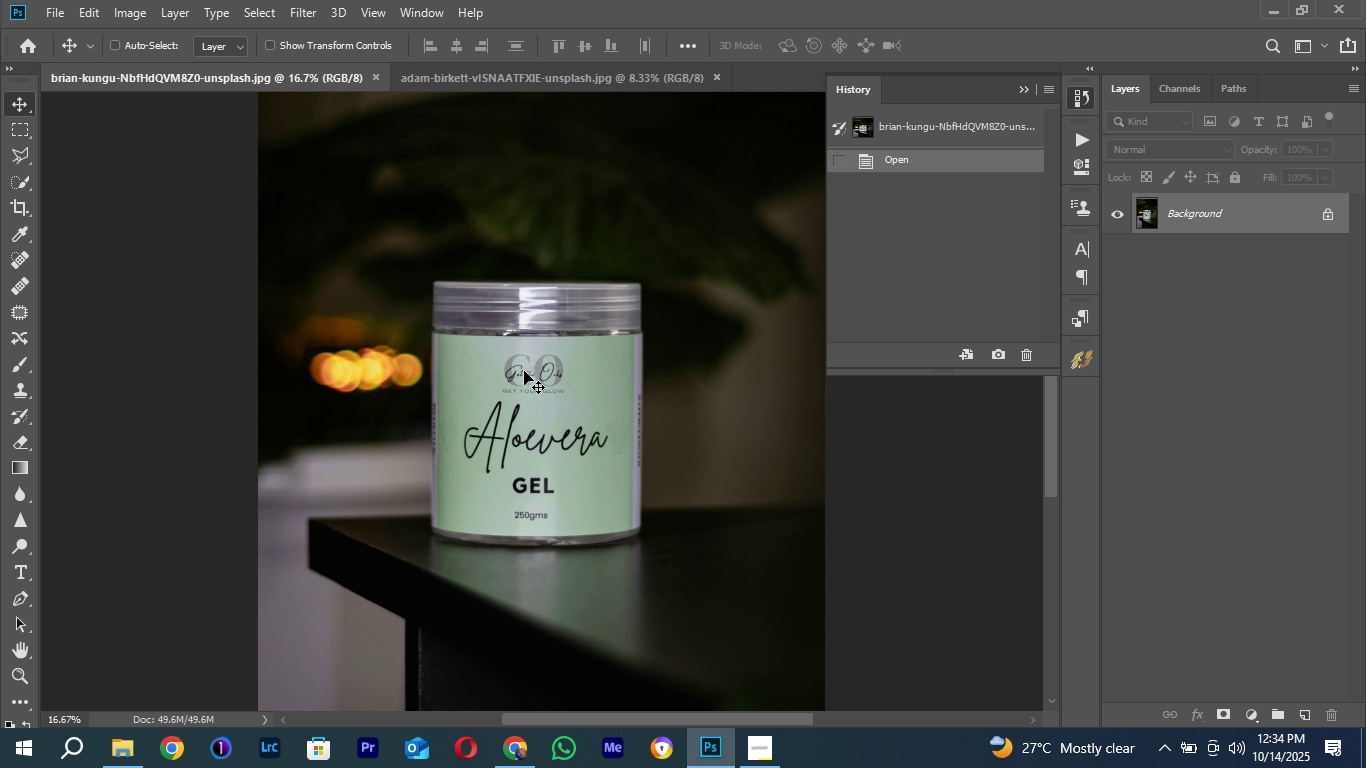 
key(Control+Minus)
 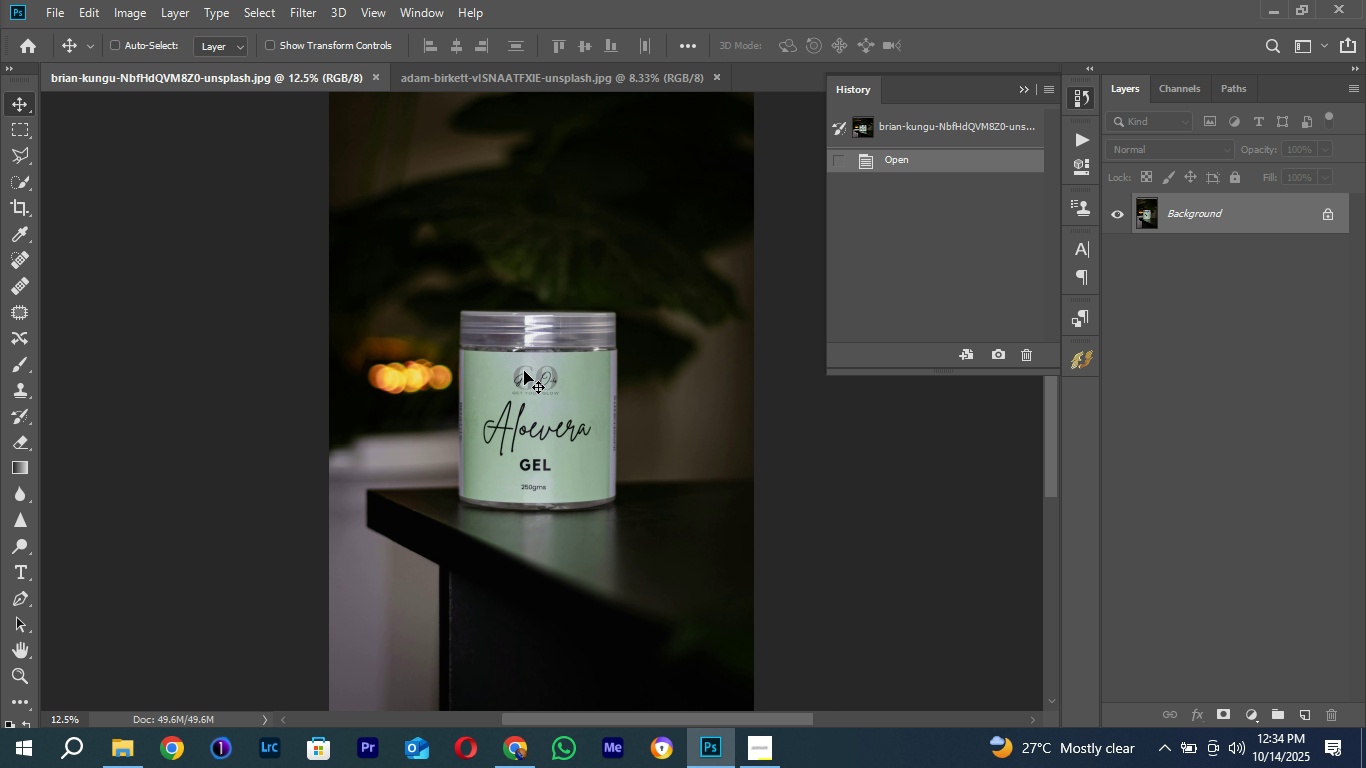 
key(Control+Minus)
 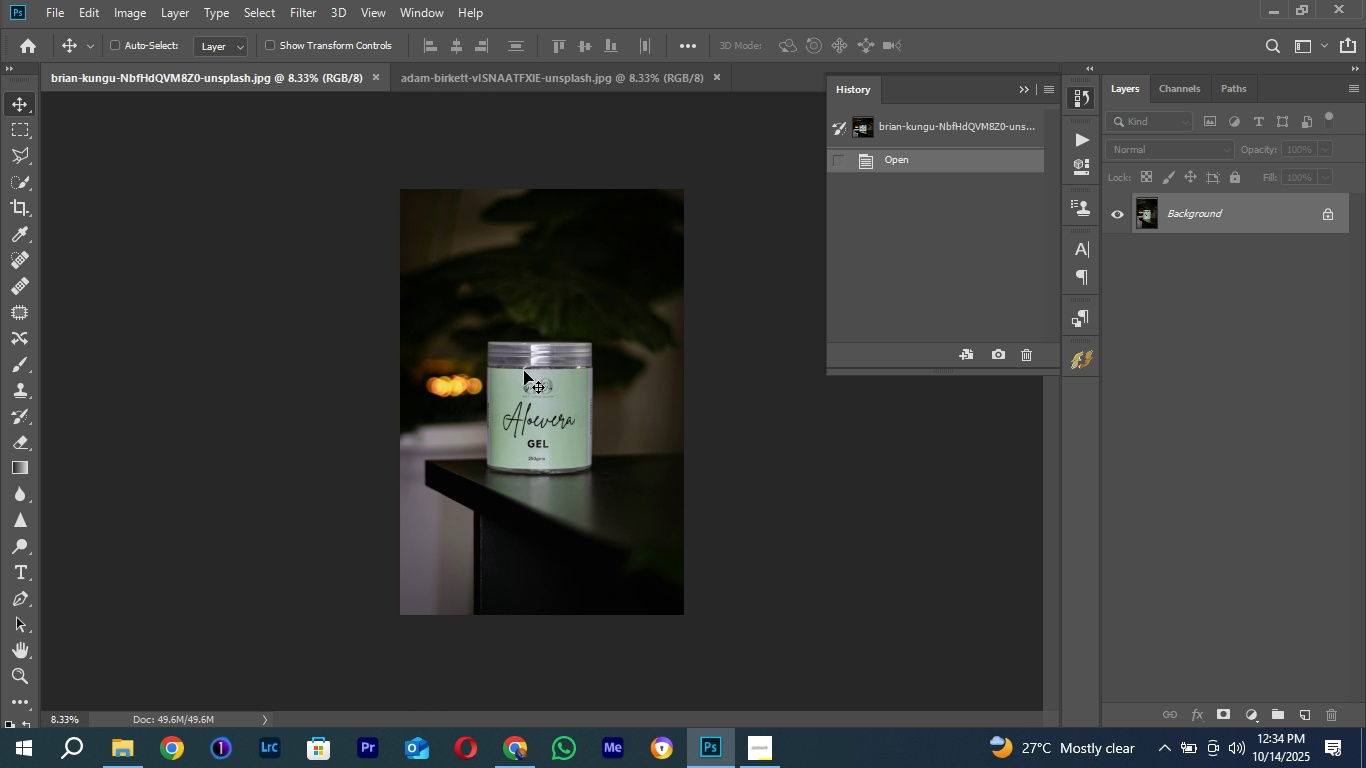 
key(Control+Equal)
 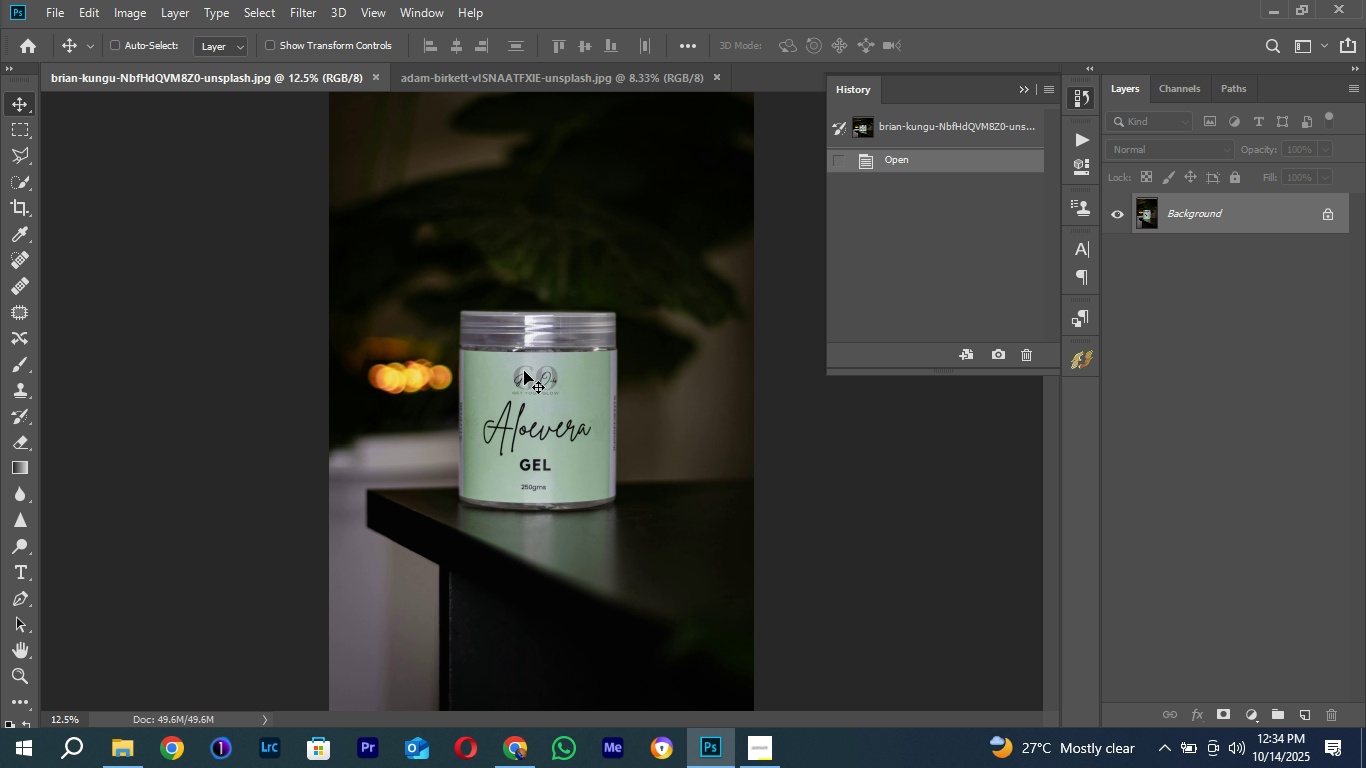 
key(Control+Minus)
 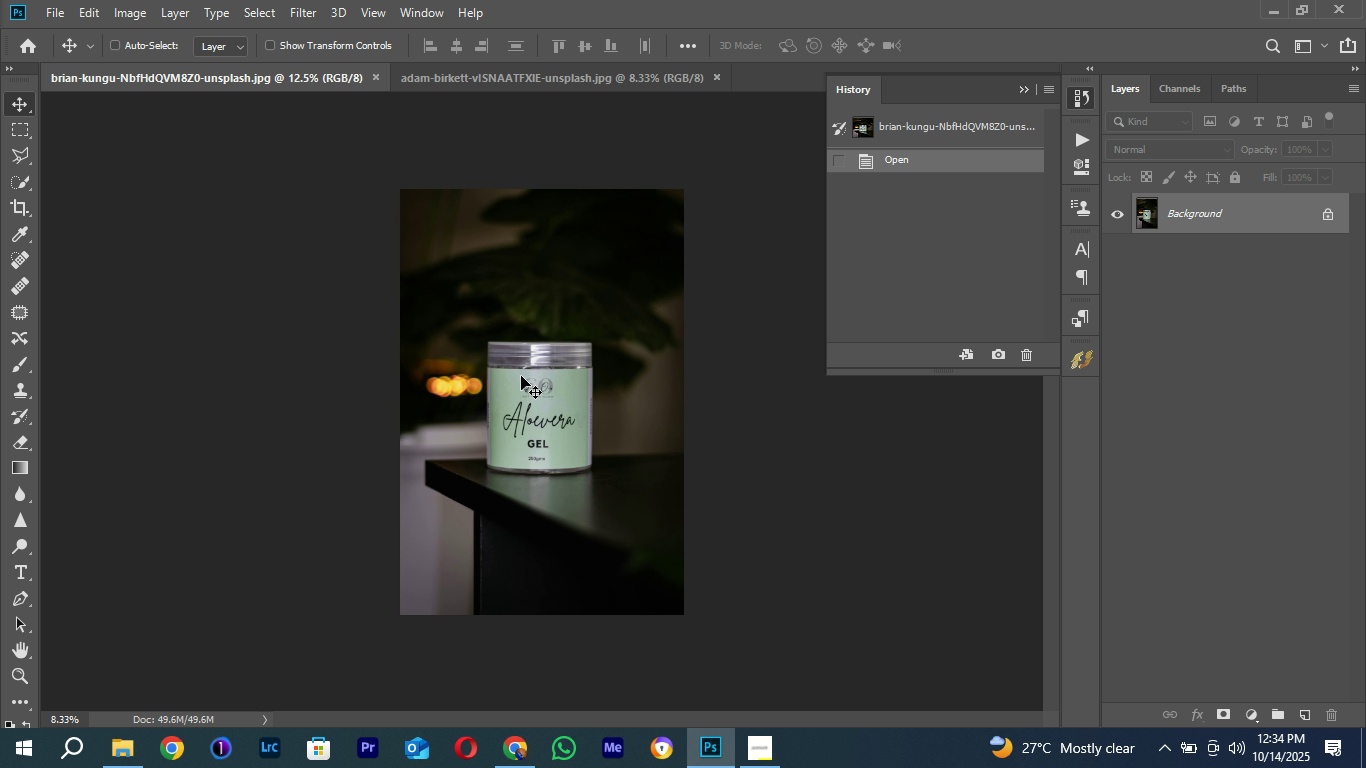 
key(Control+Equal)
 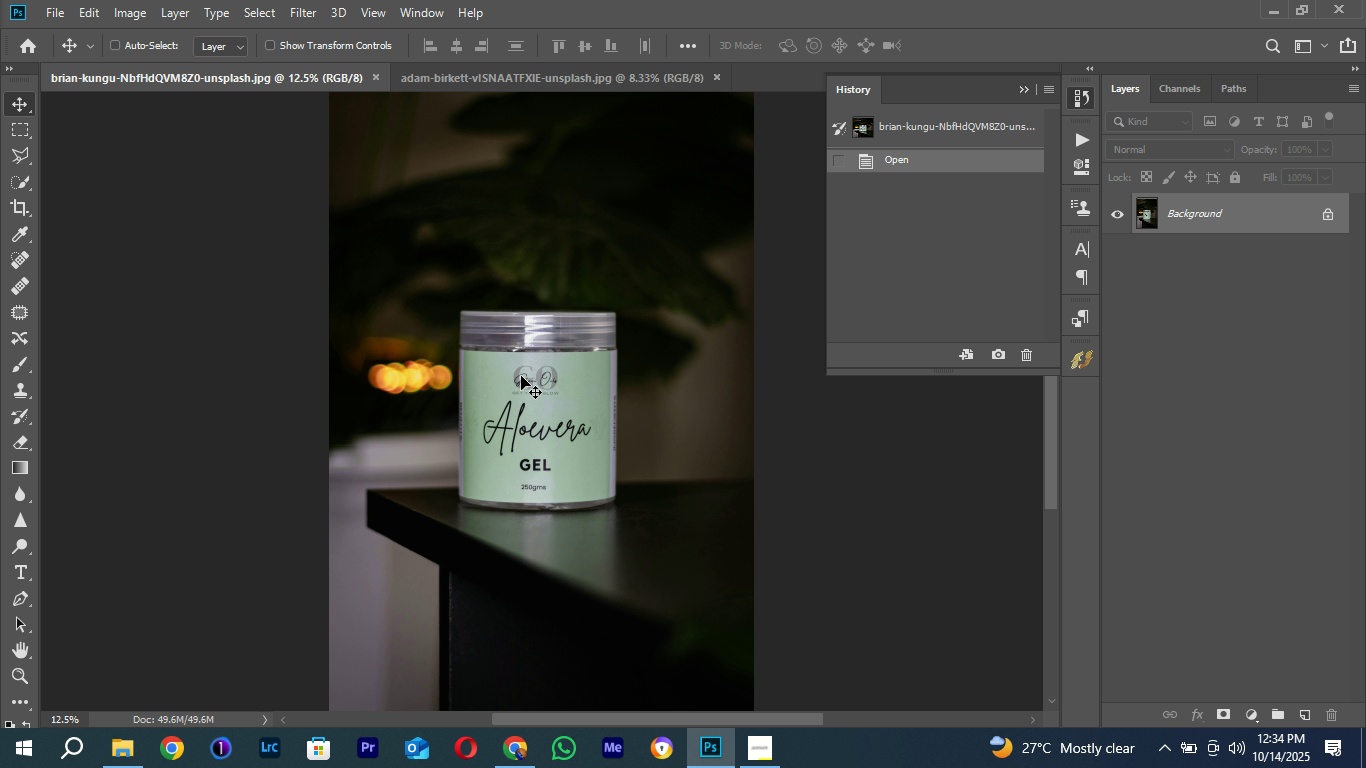 
key(Control+J)
 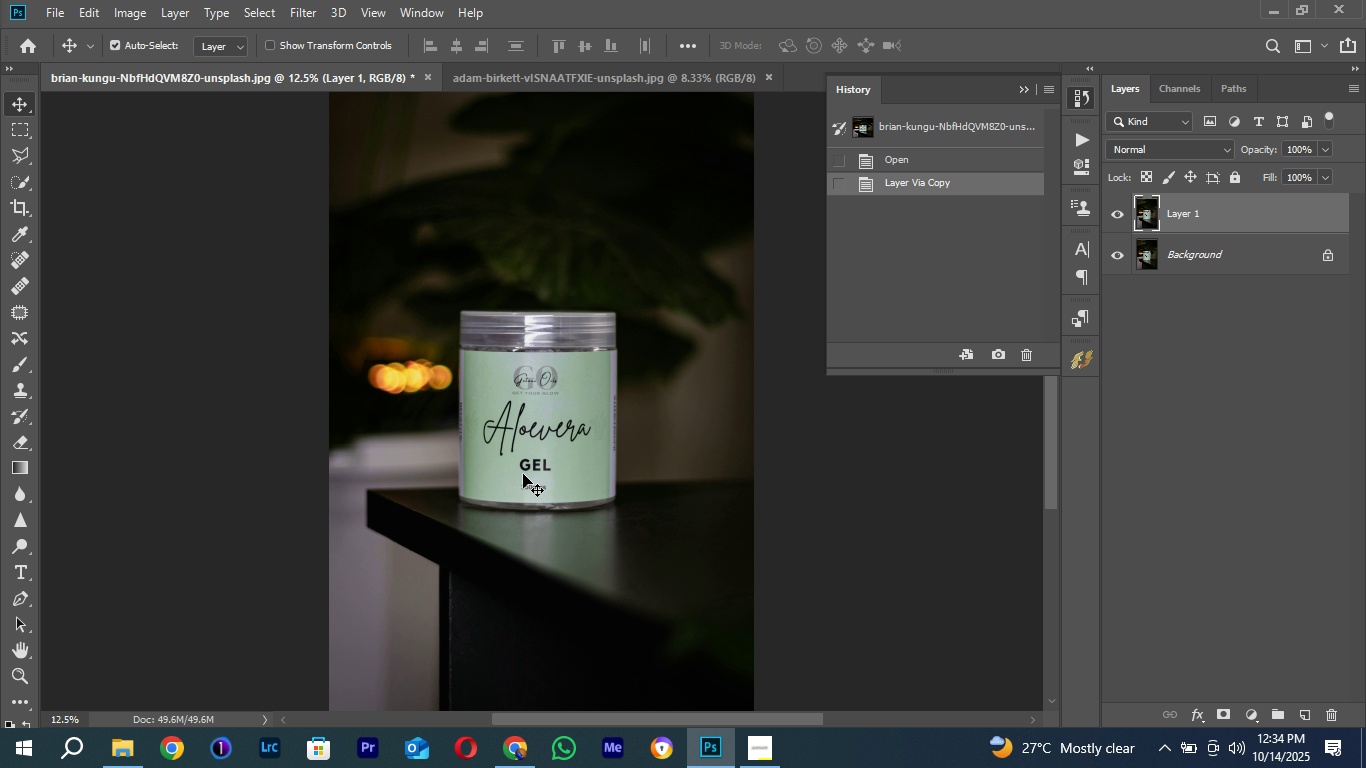 
key(P)
 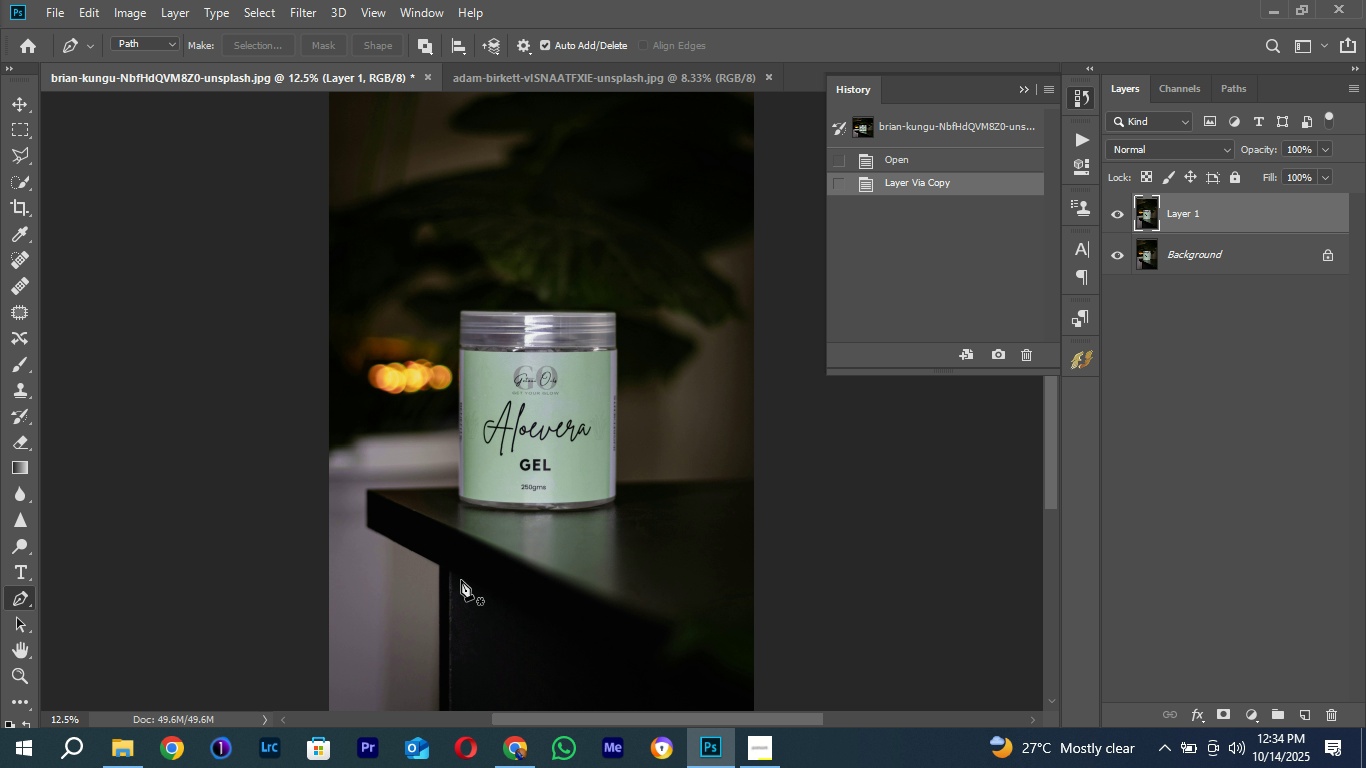 
hold_key(key=Space, duration=0.91)
 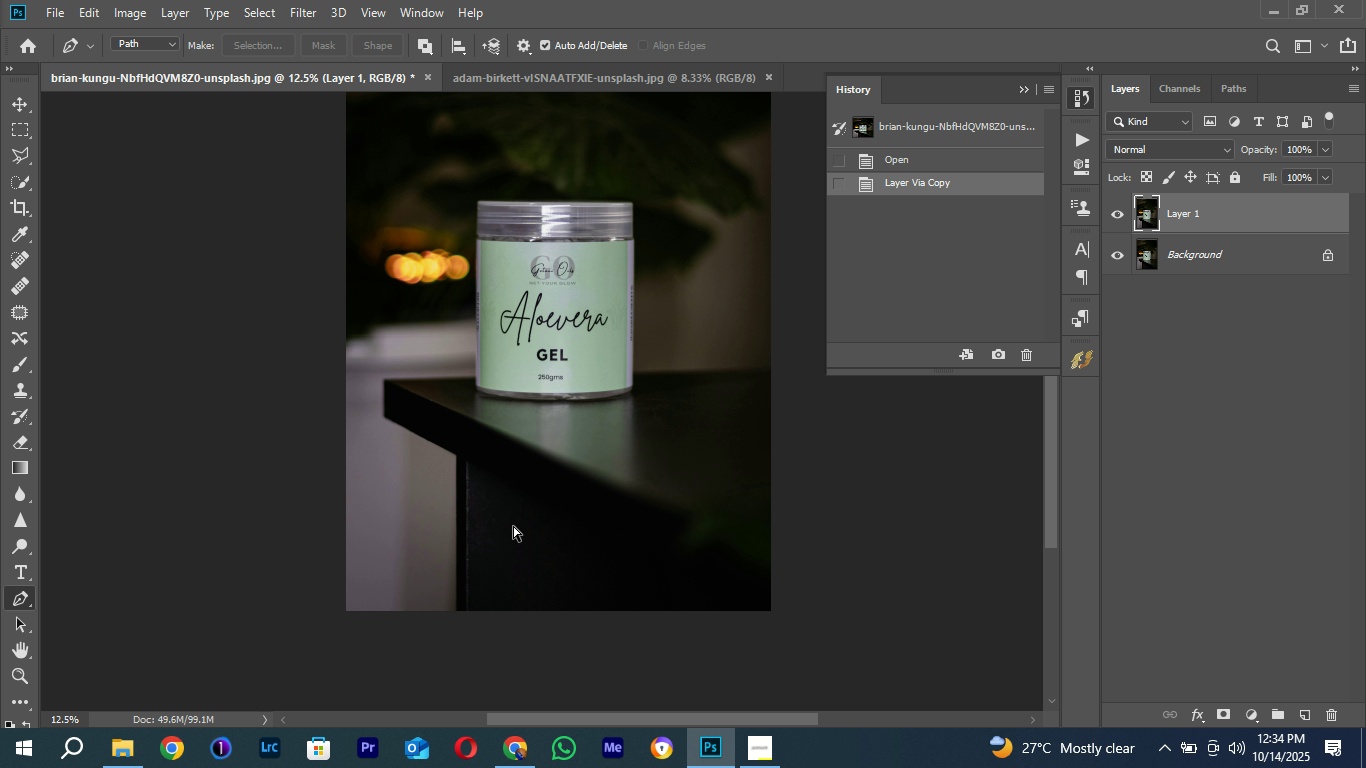 
key(Control+Equal)
 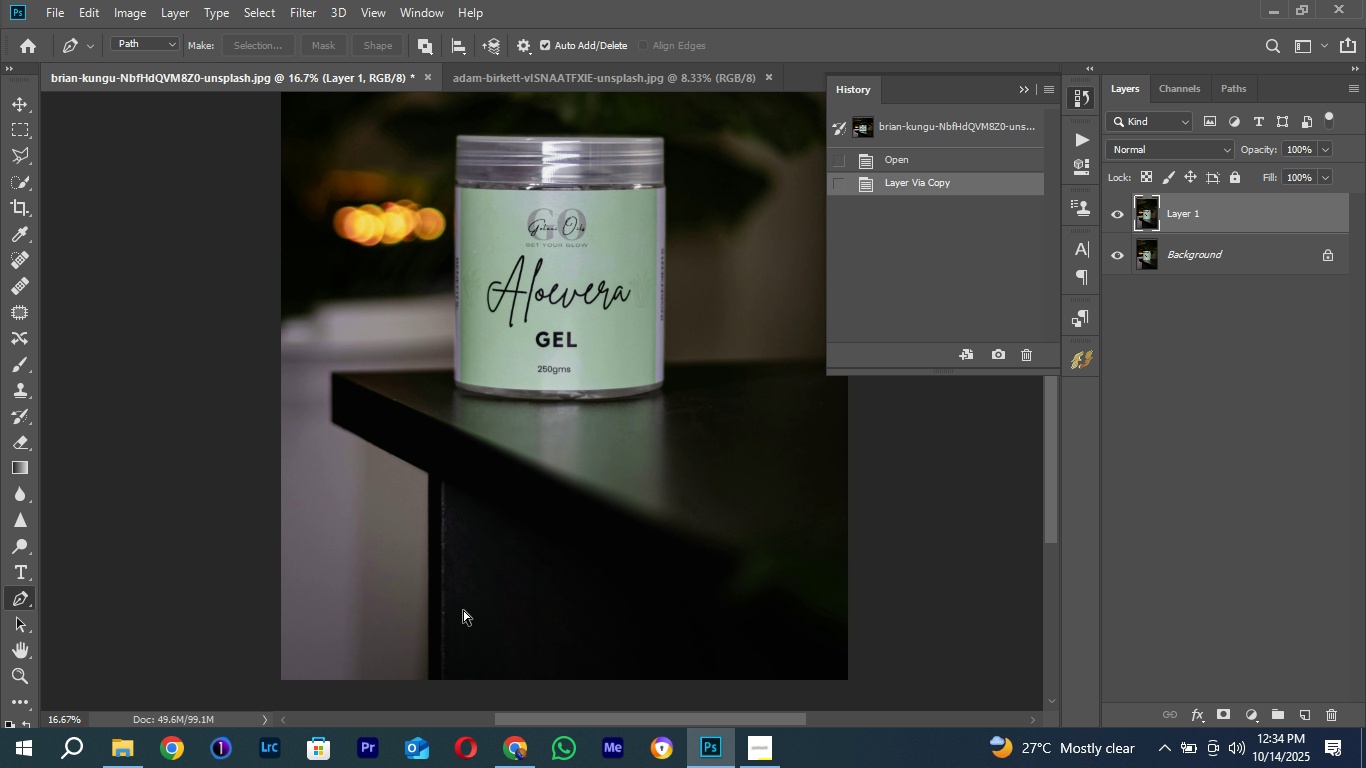 
key(Control+Equal)
 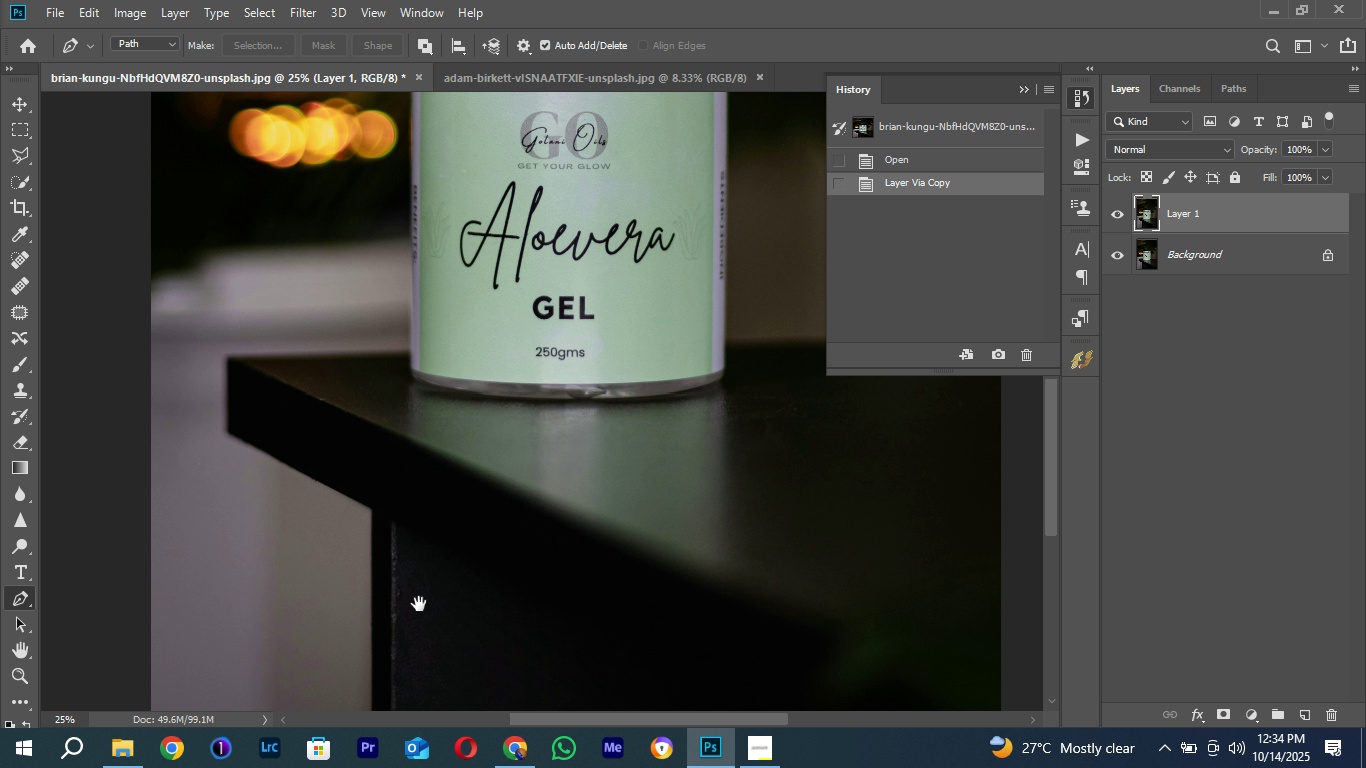 
hold_key(key=Space, duration=0.77)
 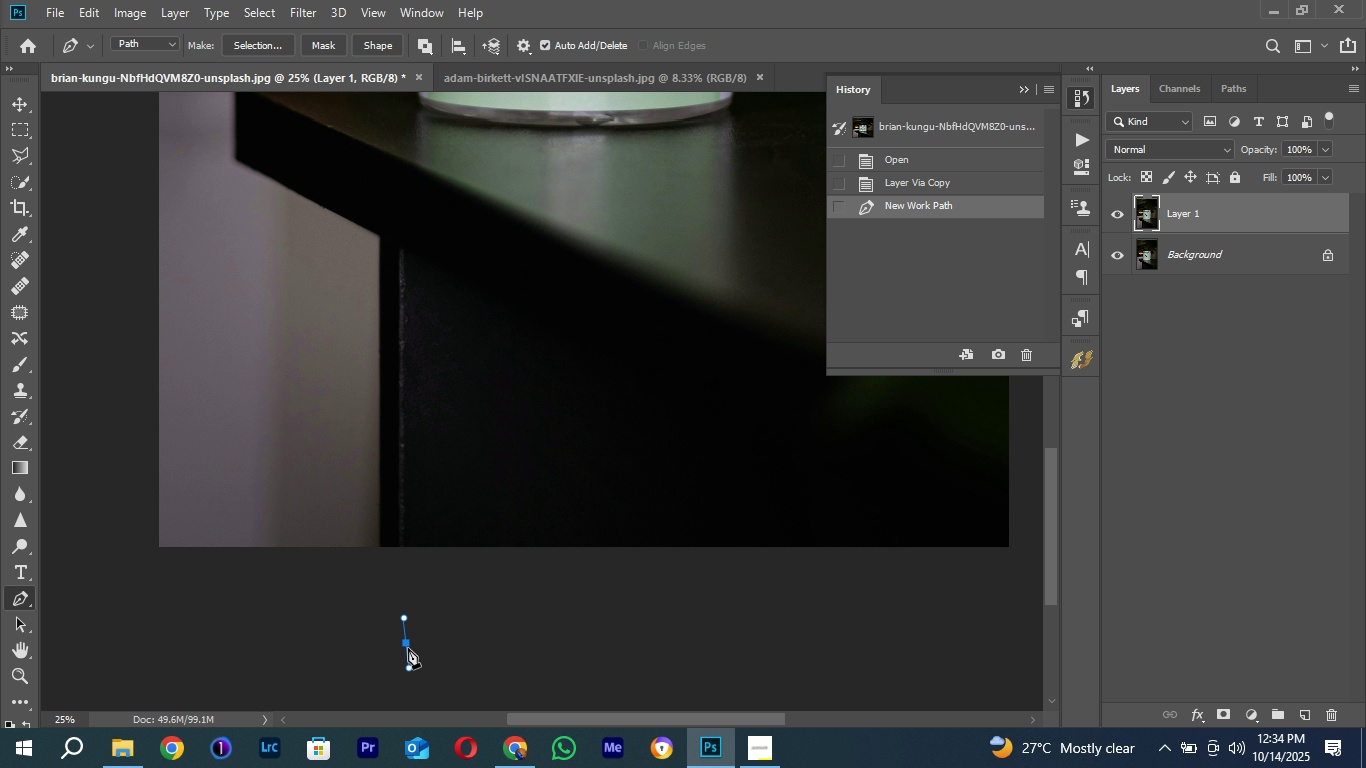 
key(Control+Equal)
 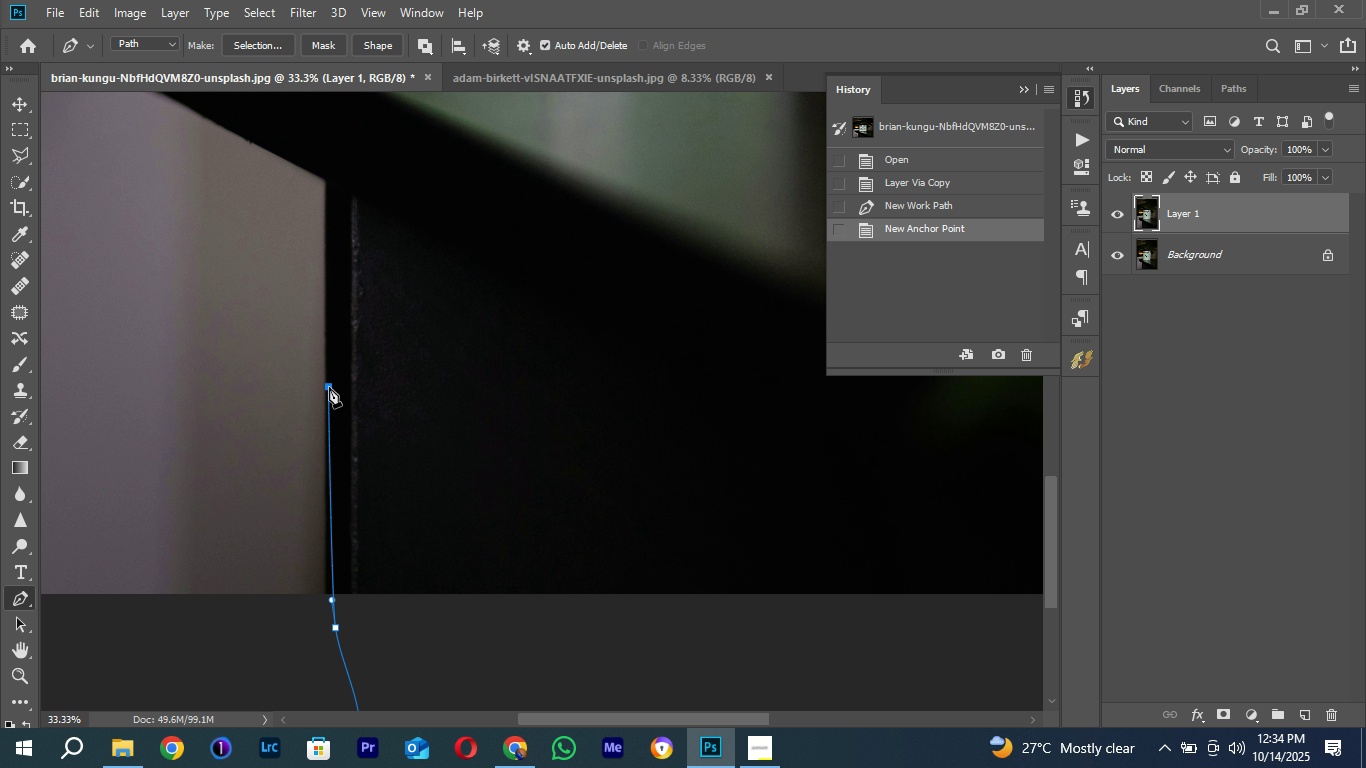 
wait(5.01)
 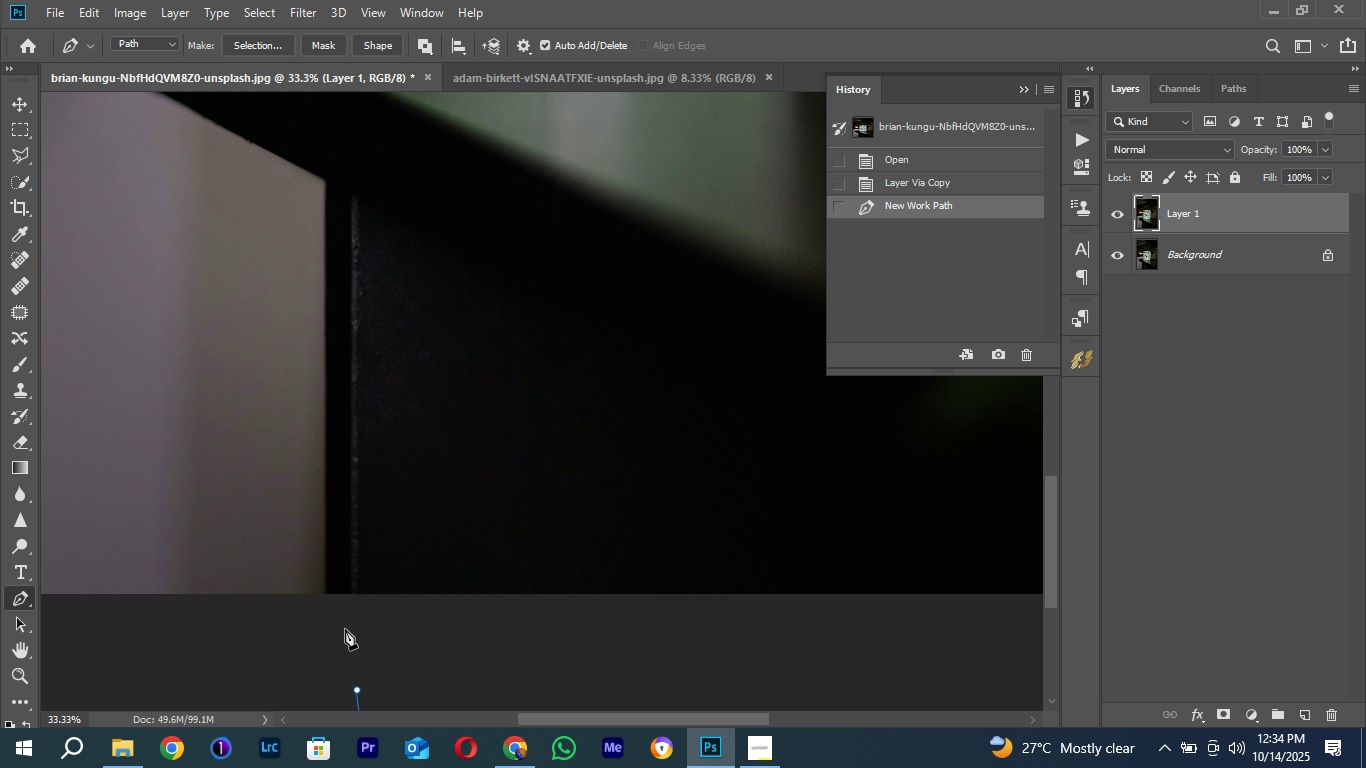 
hold_key(key=Space, duration=0.56)
 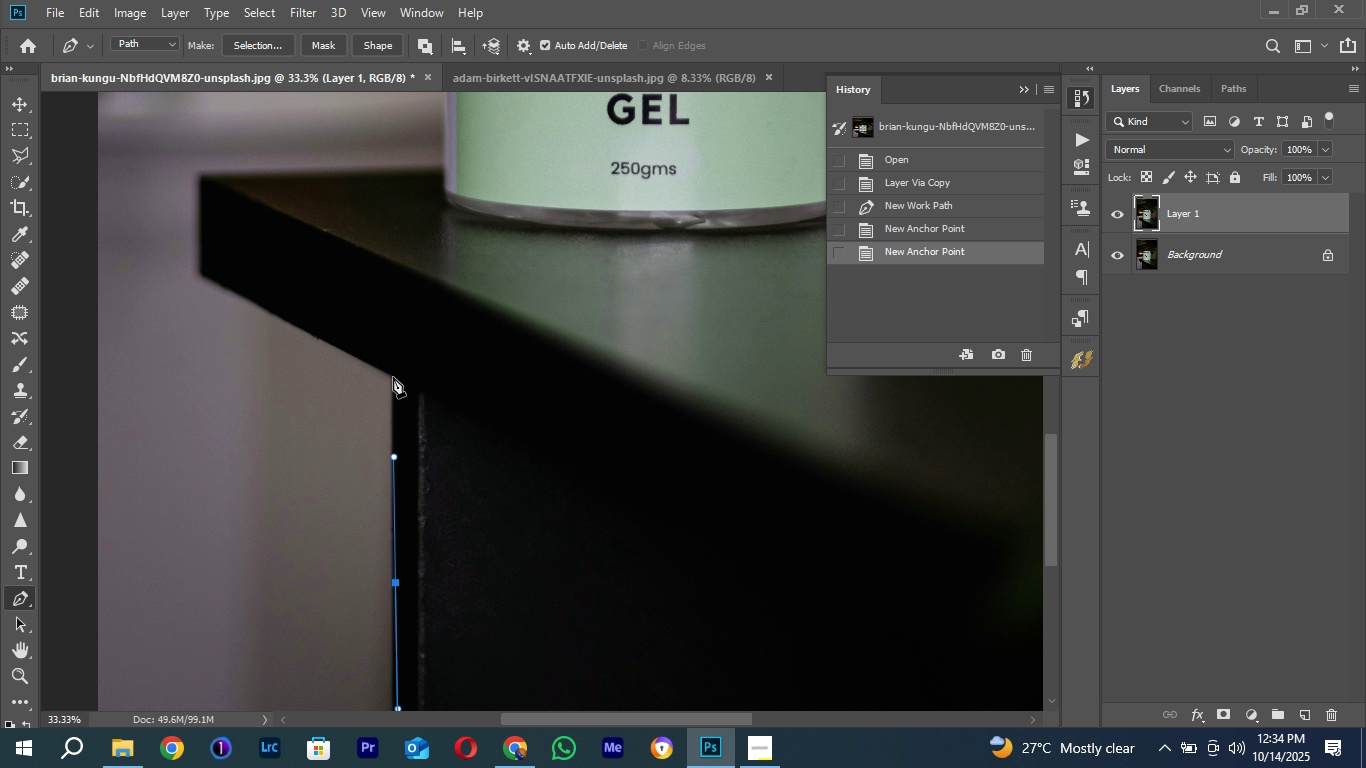 
left_click([393, 377])
 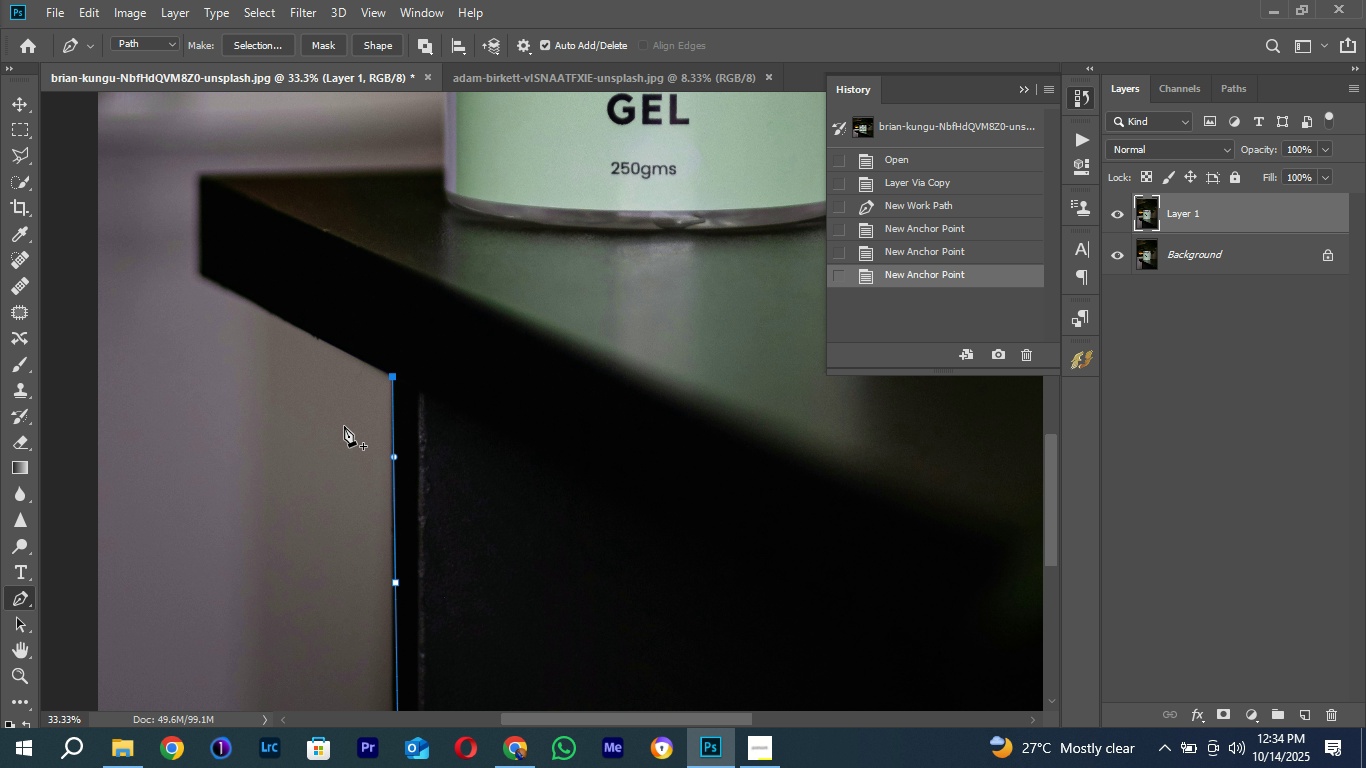 
hold_key(key=Space, duration=0.71)
 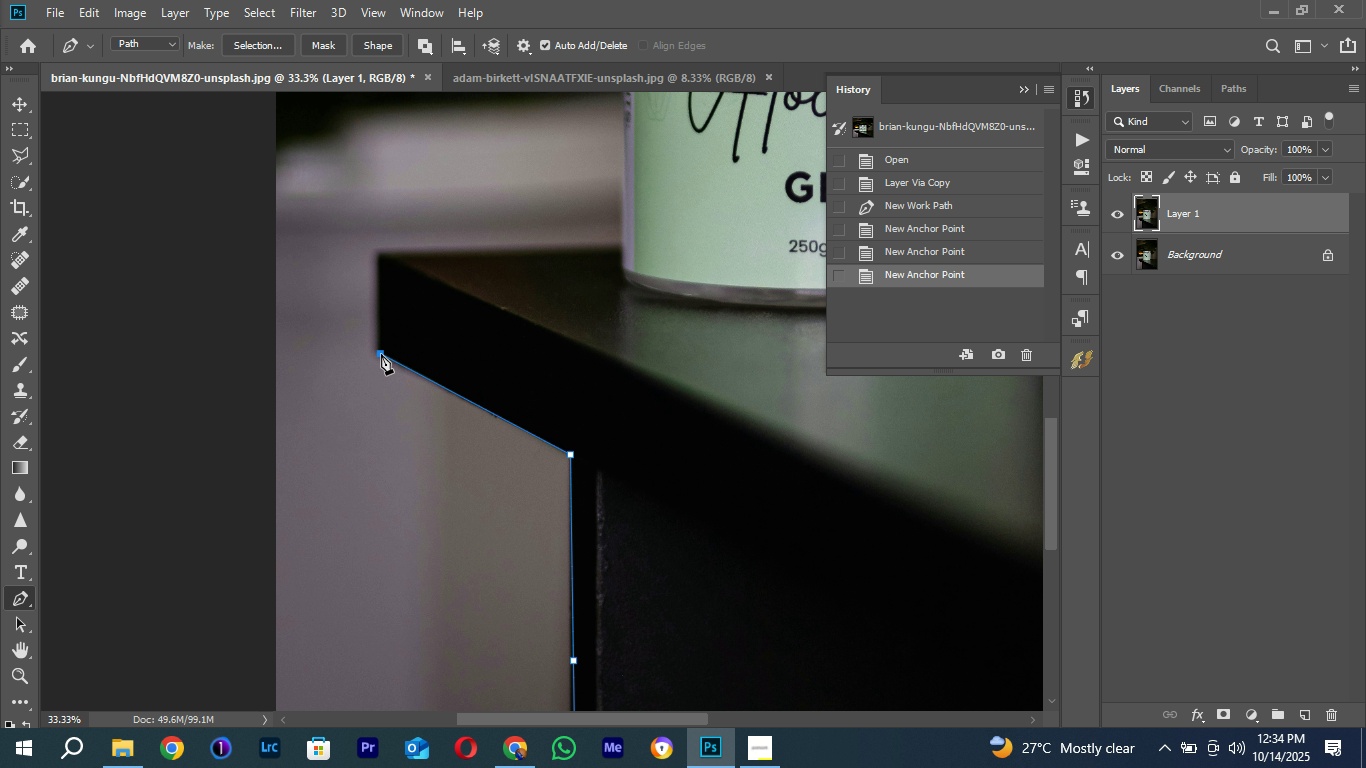 
left_click([381, 354])
 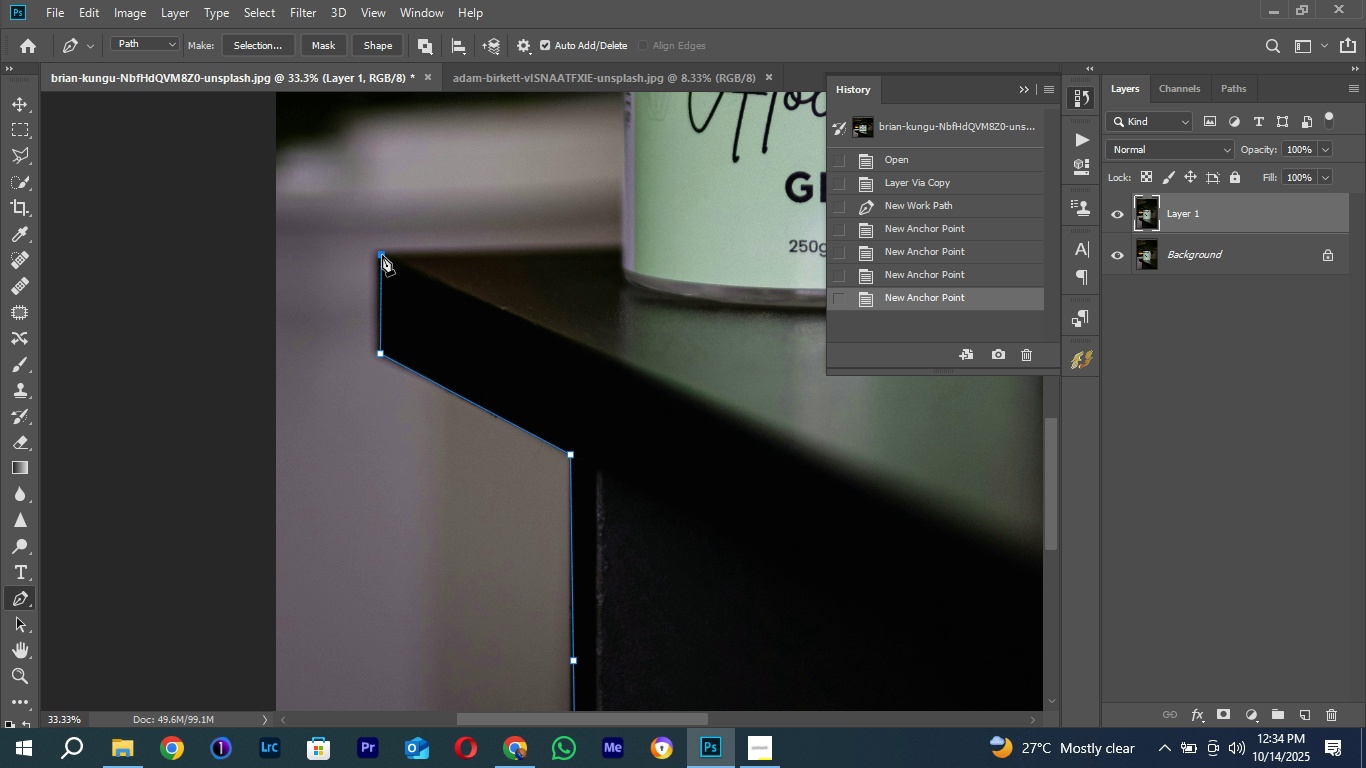 
left_click([382, 255])
 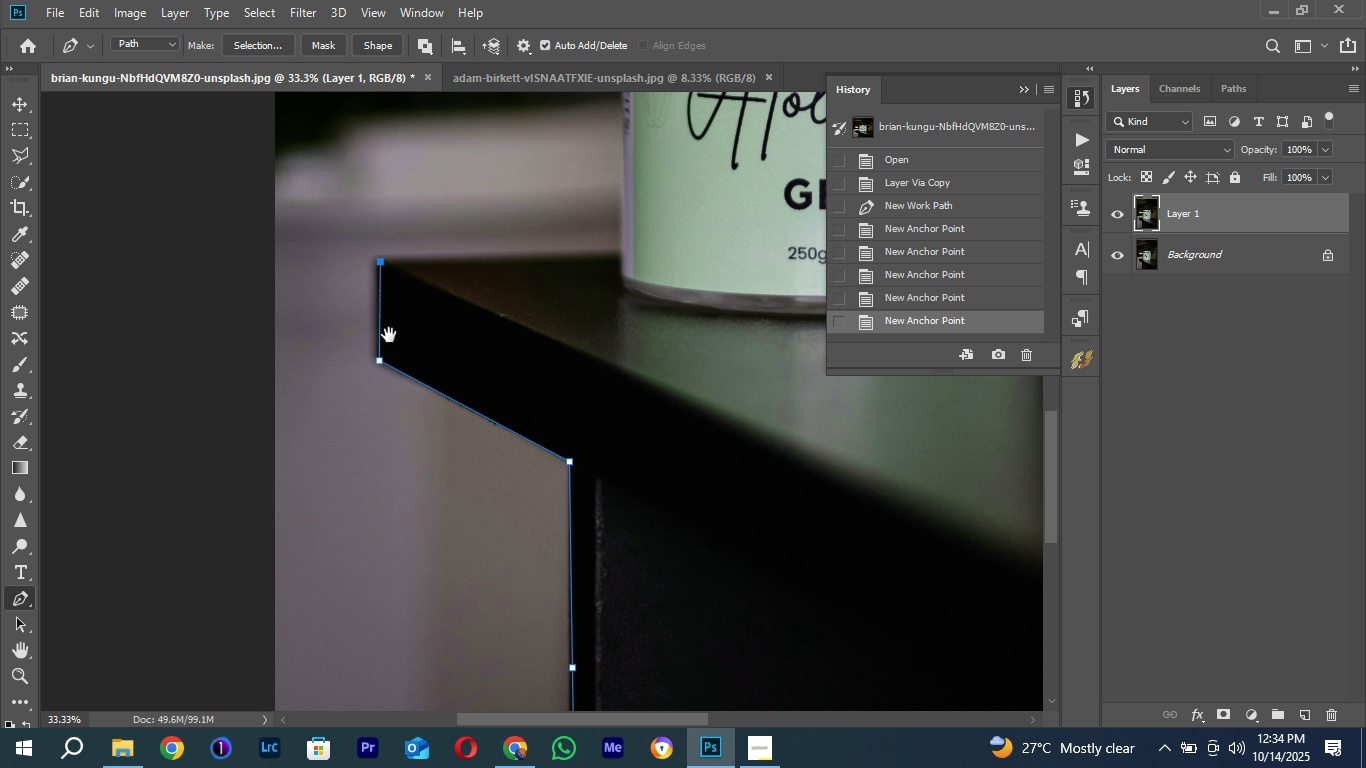 
hold_key(key=Space, duration=0.53)
 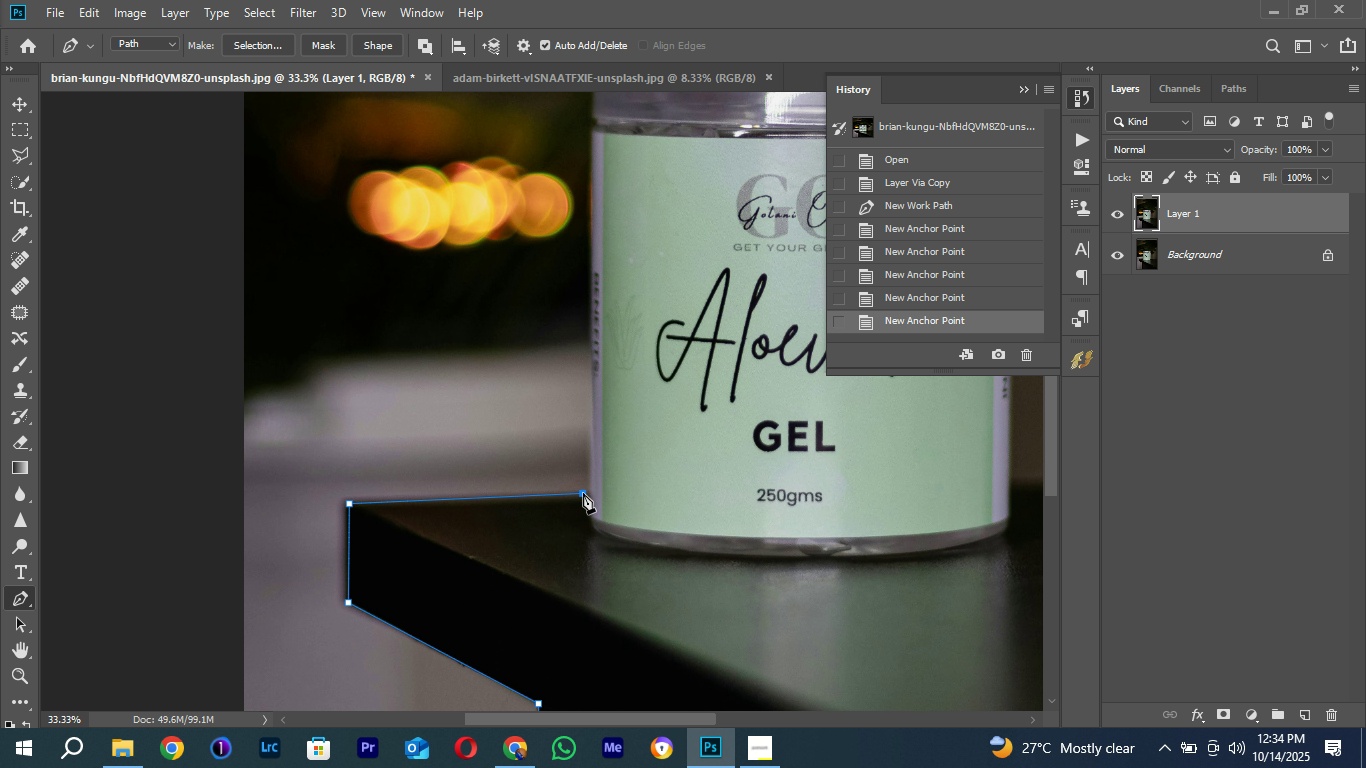 
left_click([583, 493])
 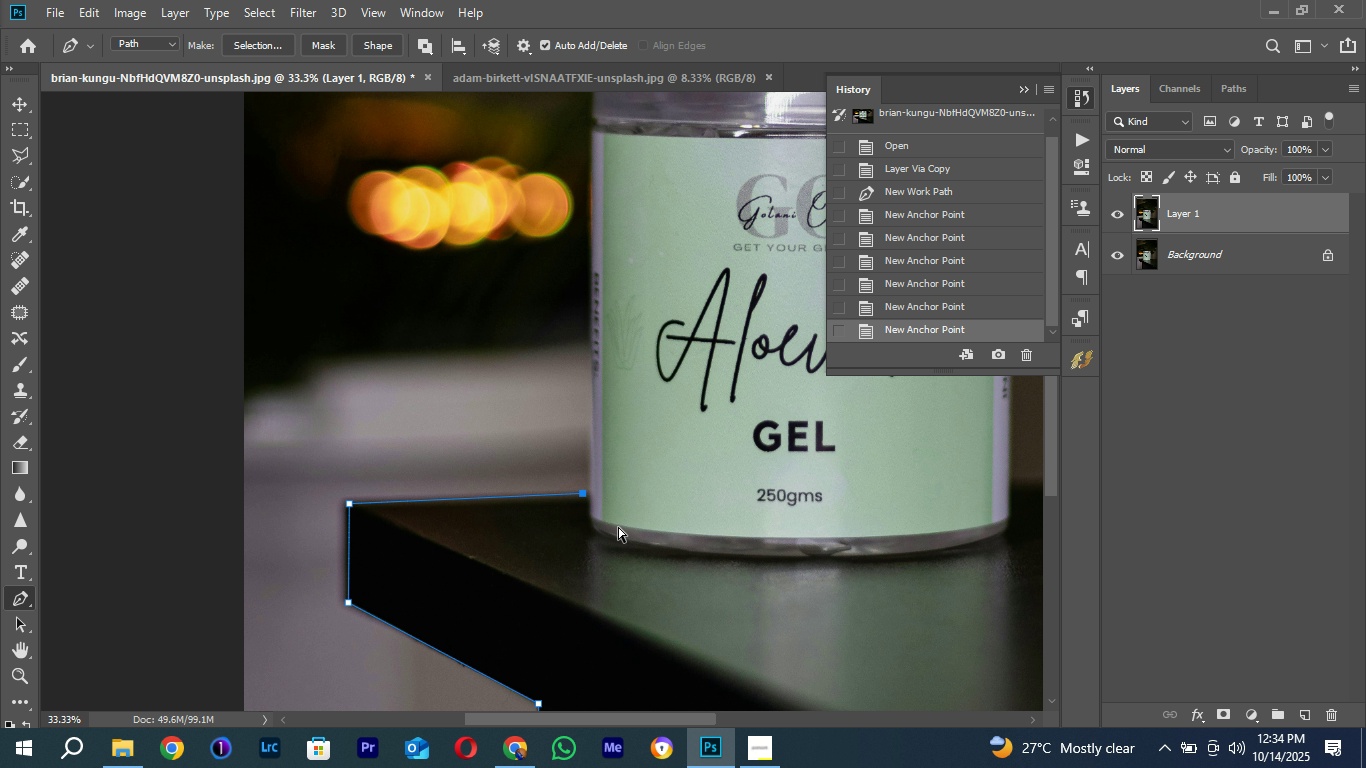 
key(Control+Equal)
 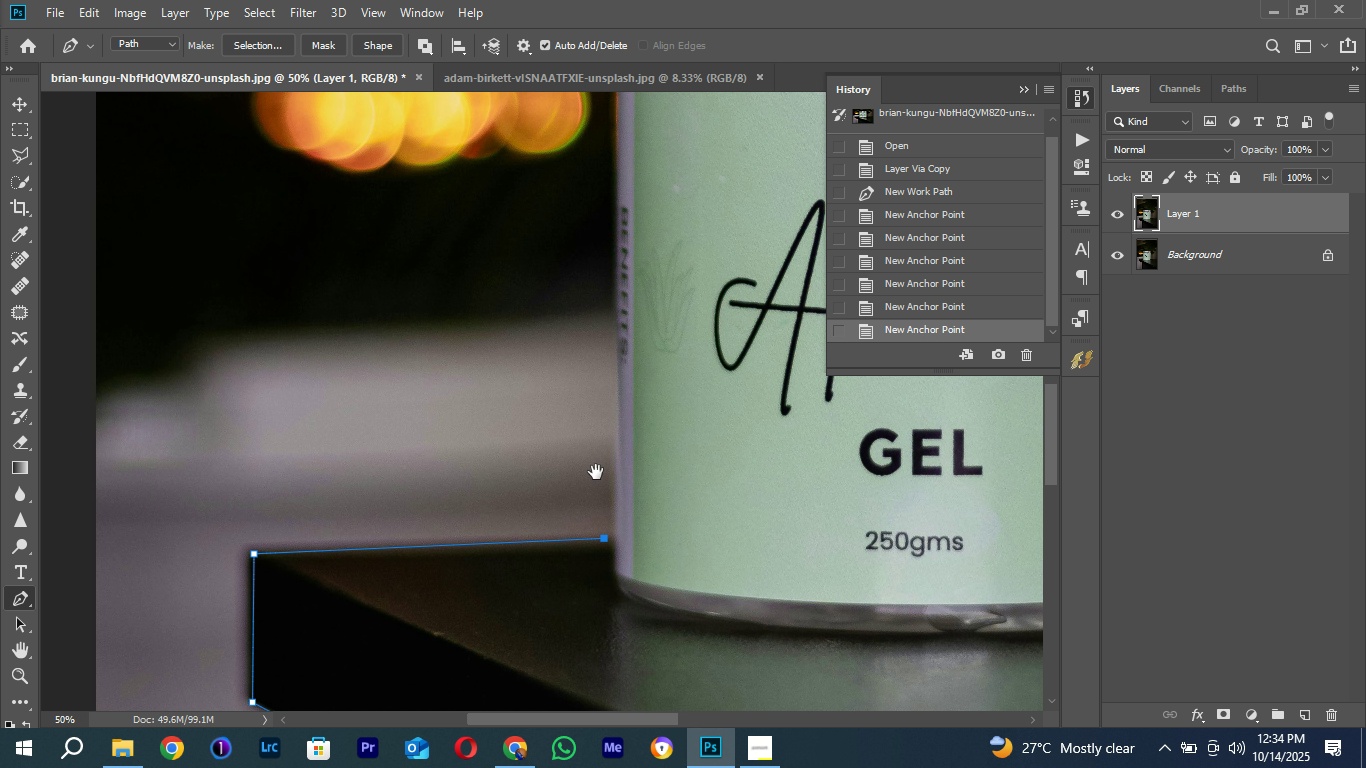 
hold_key(key=Space, duration=0.7)
 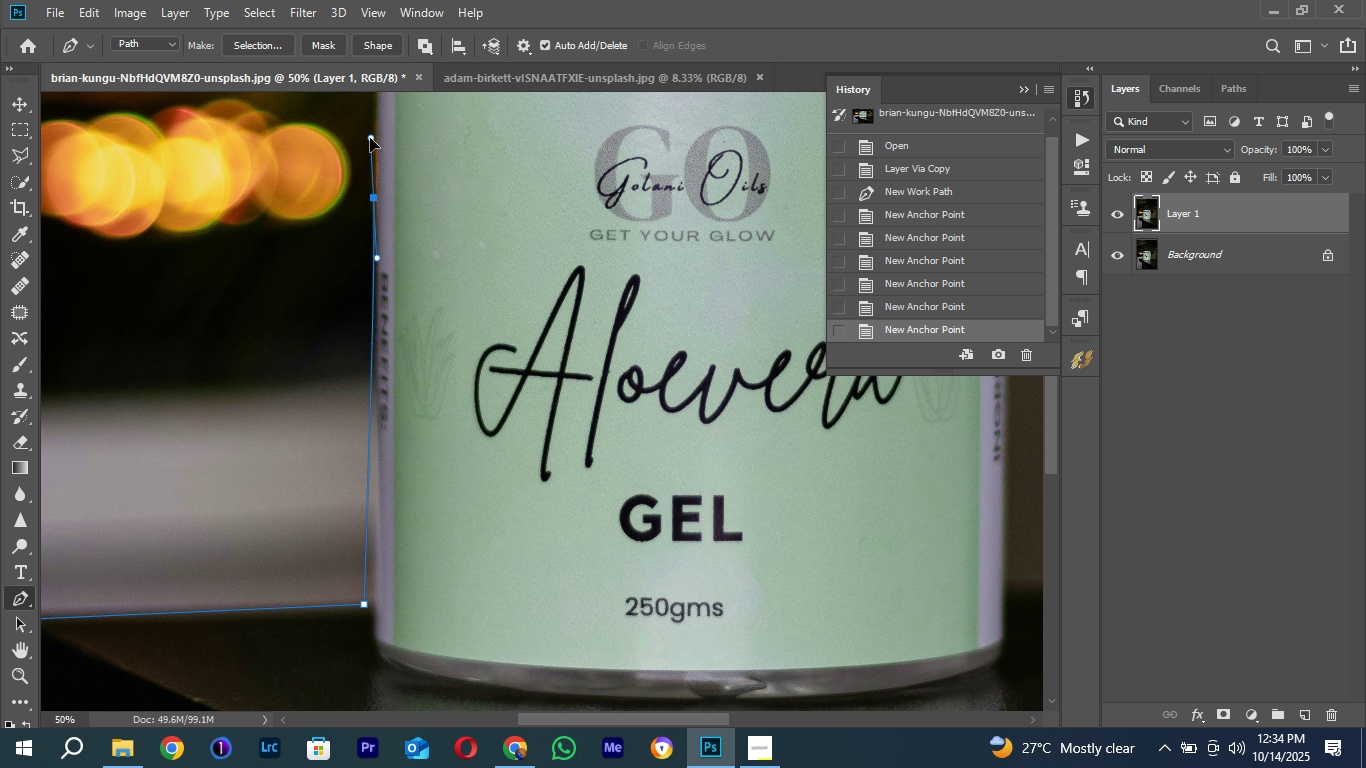 
key(Control+Z)
 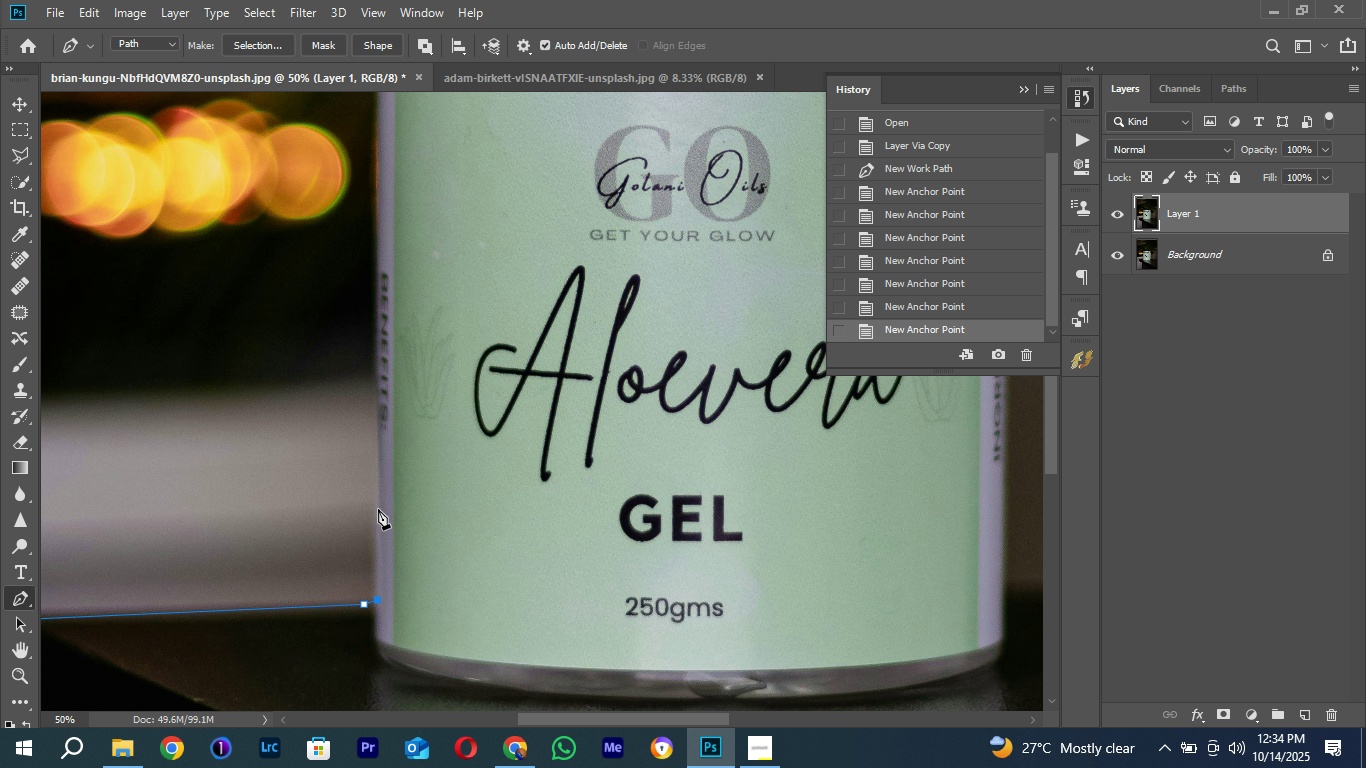 
key(Control+Z)
 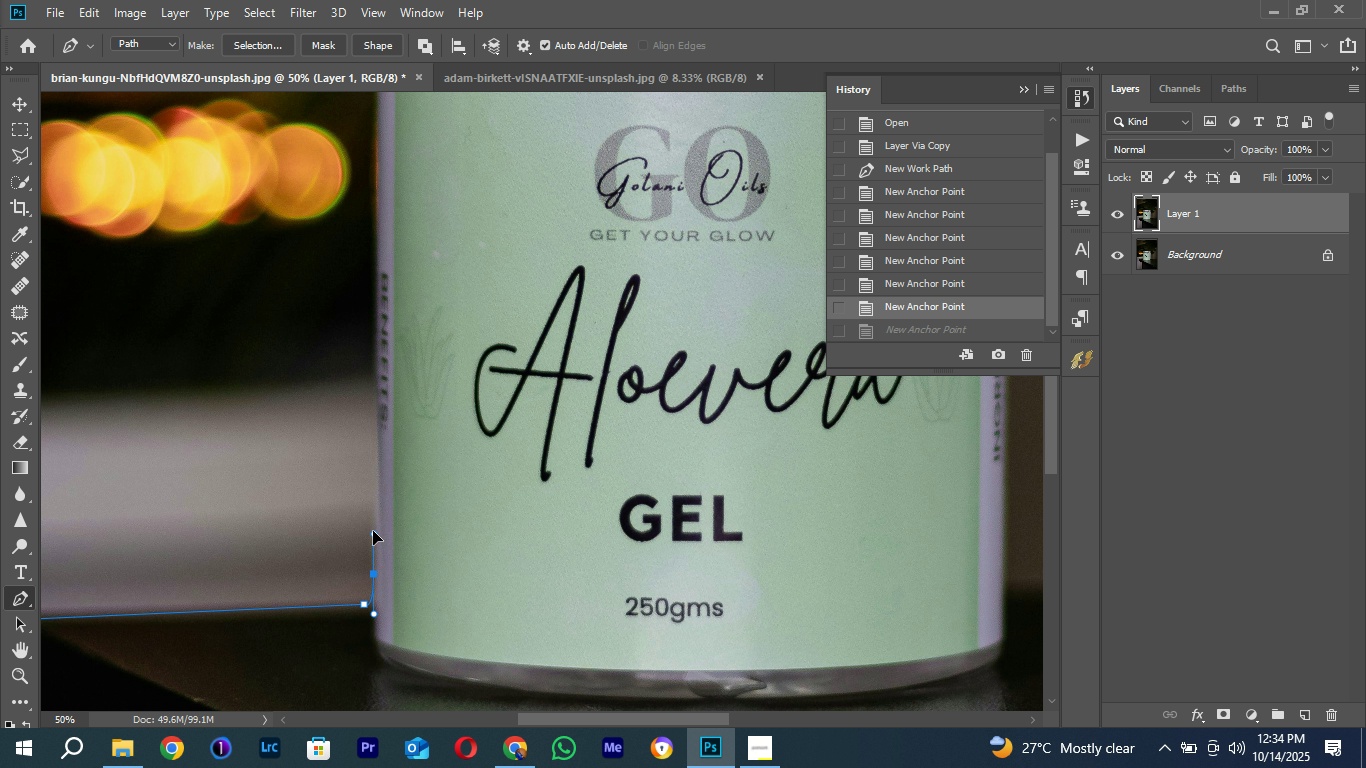 
hold_key(key=Space, duration=0.6)
 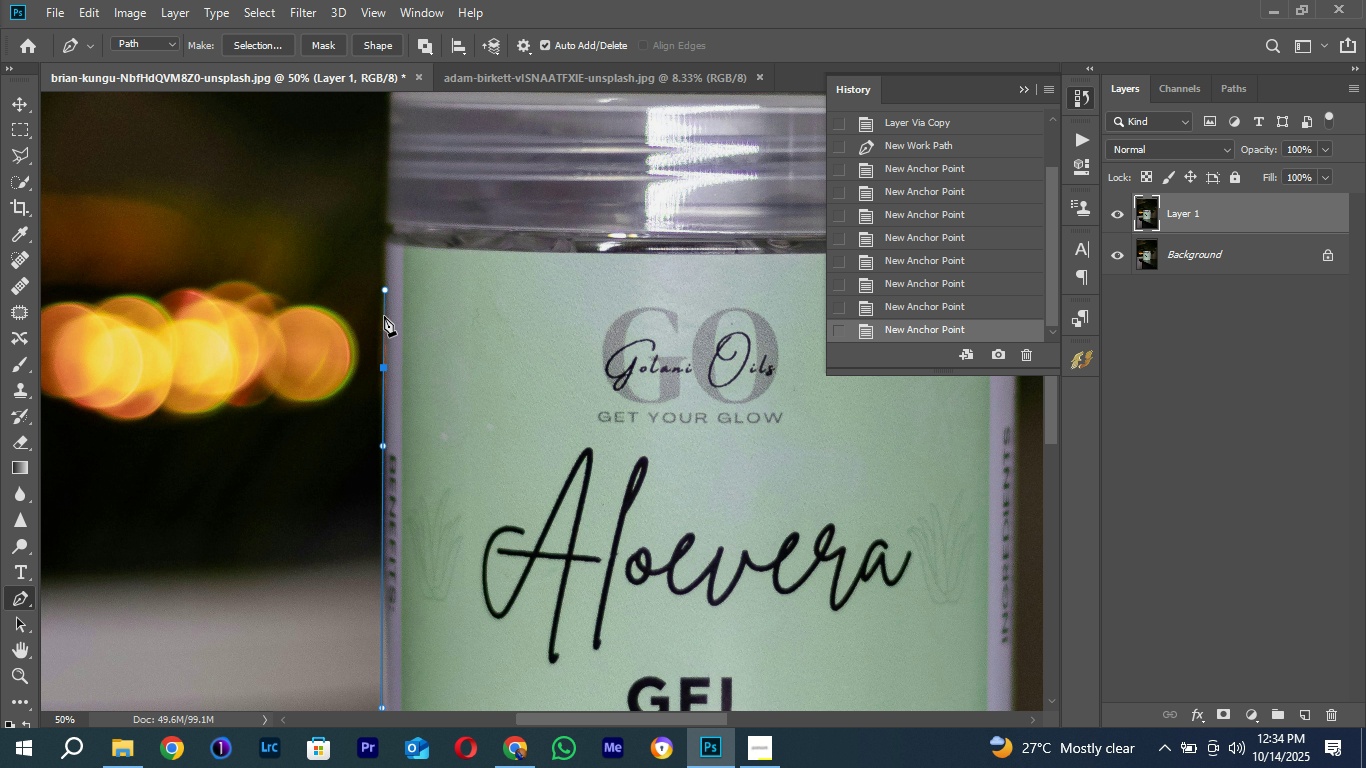 
hold_key(key=Space, duration=0.72)
 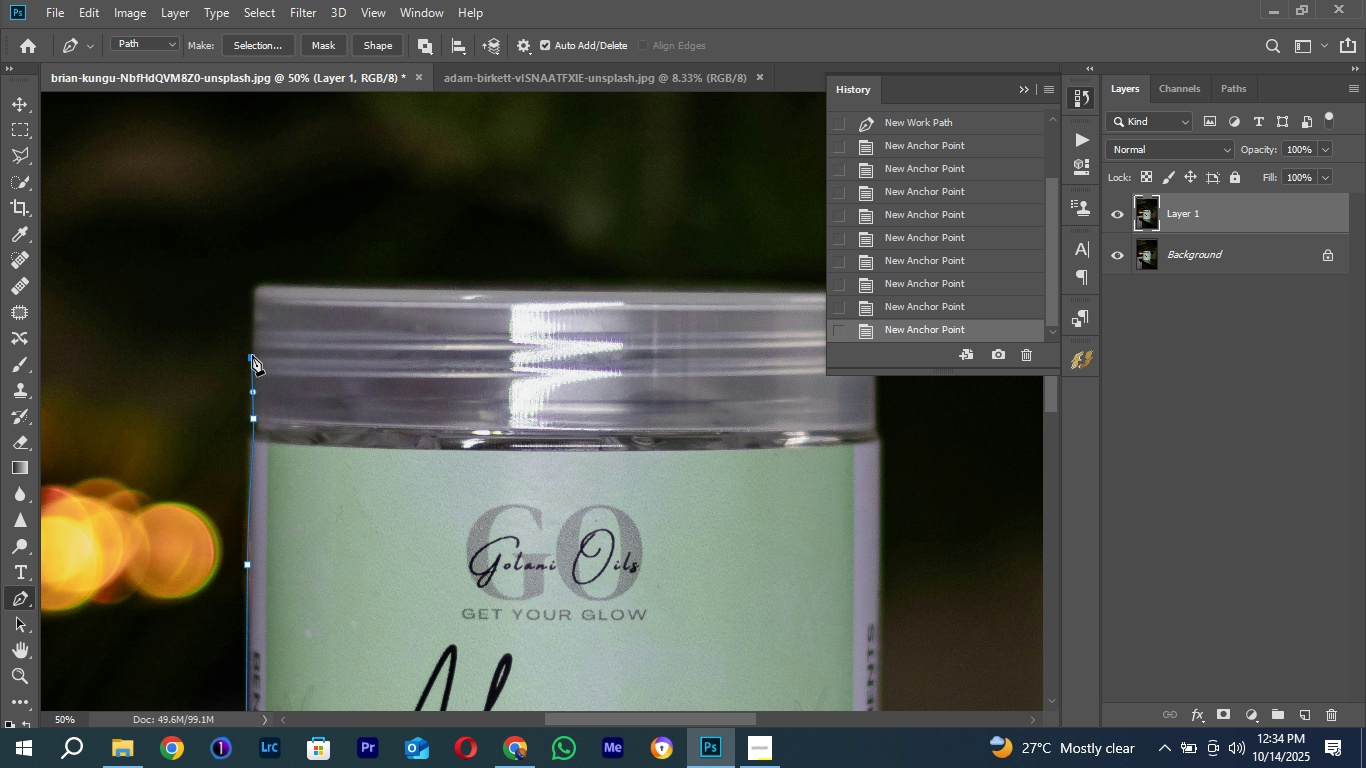 
hold_key(key=Space, duration=0.55)
 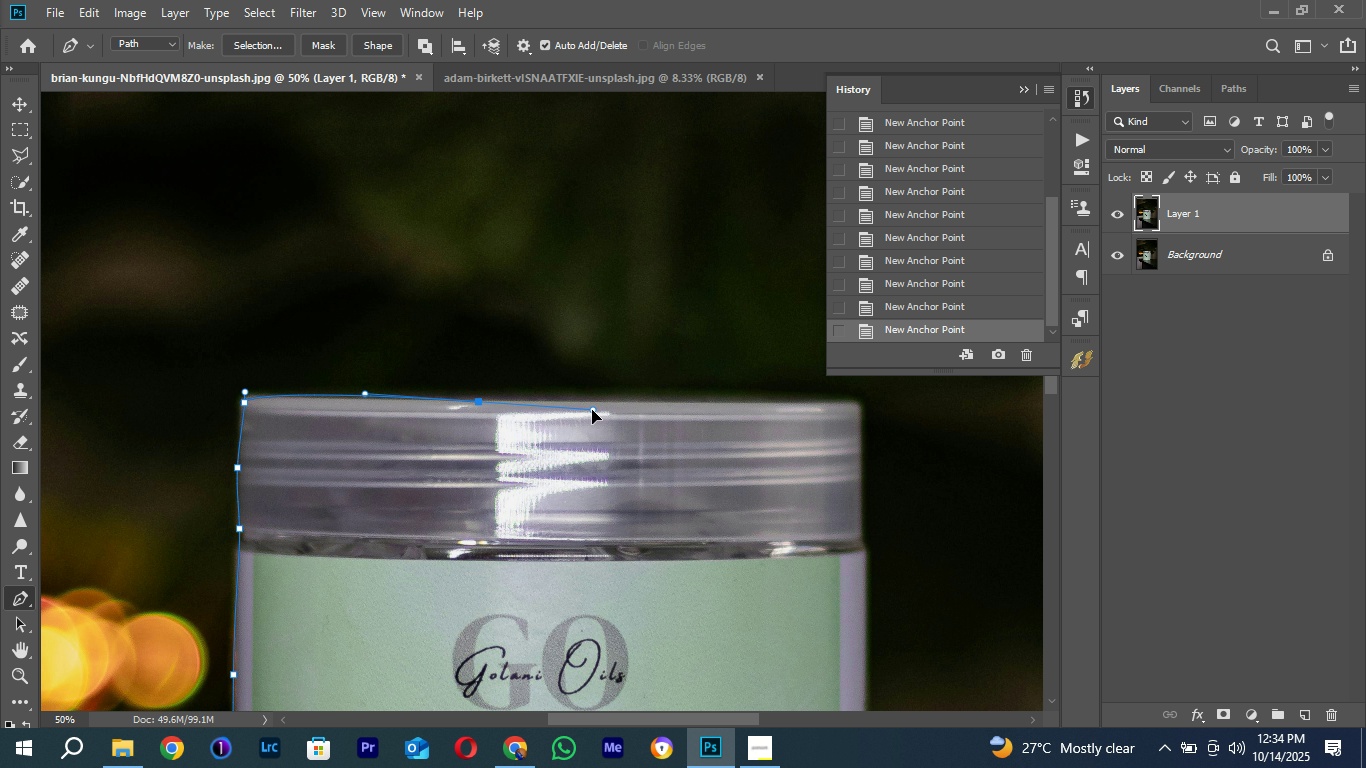 
hold_key(key=Space, duration=0.74)
 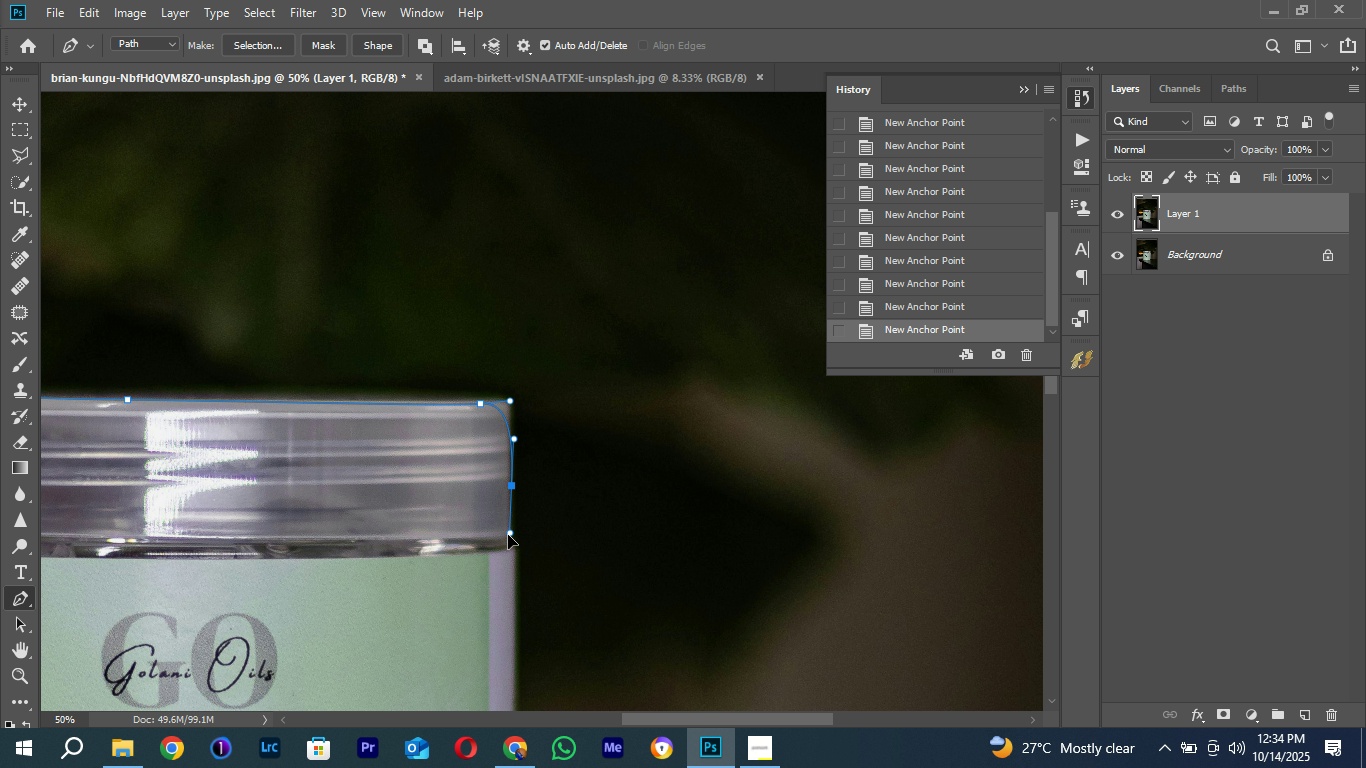 
wait(6.19)
 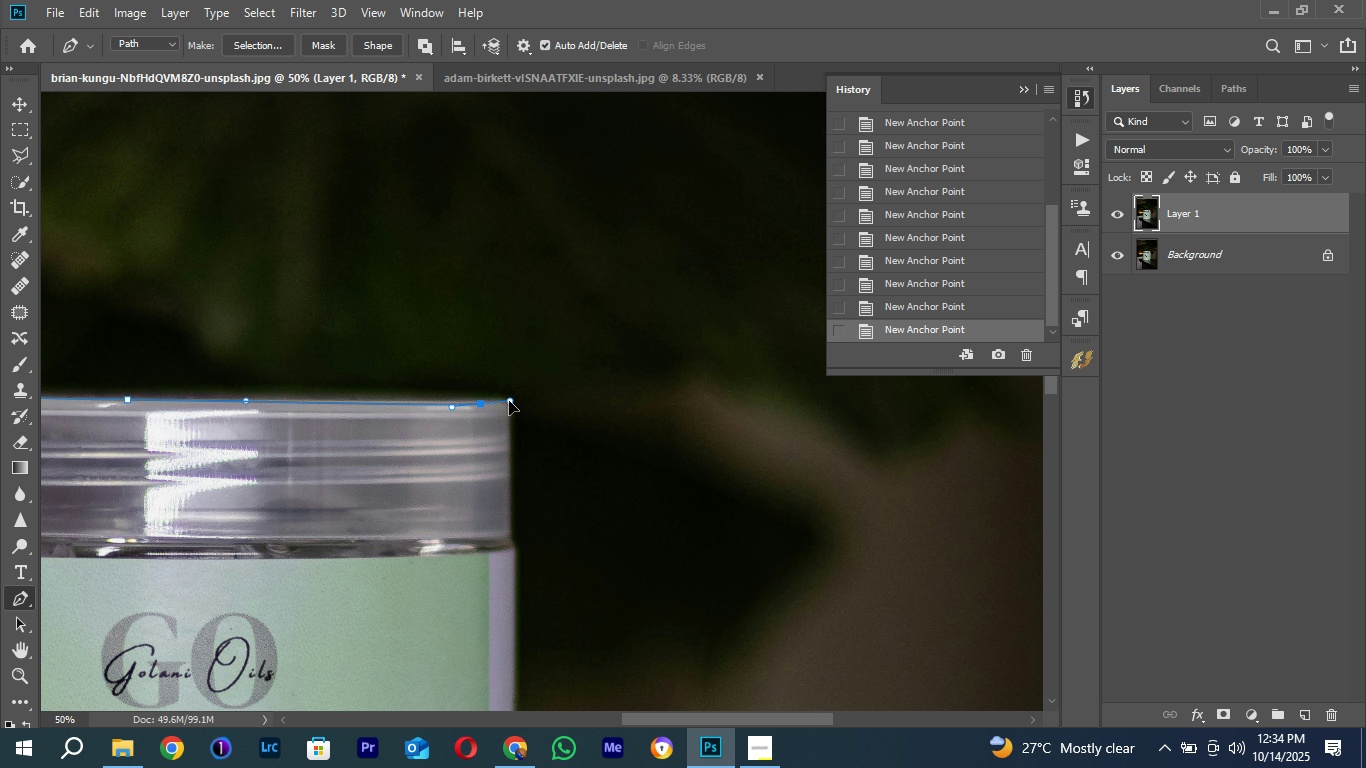 
hold_key(key=Space, duration=0.67)
 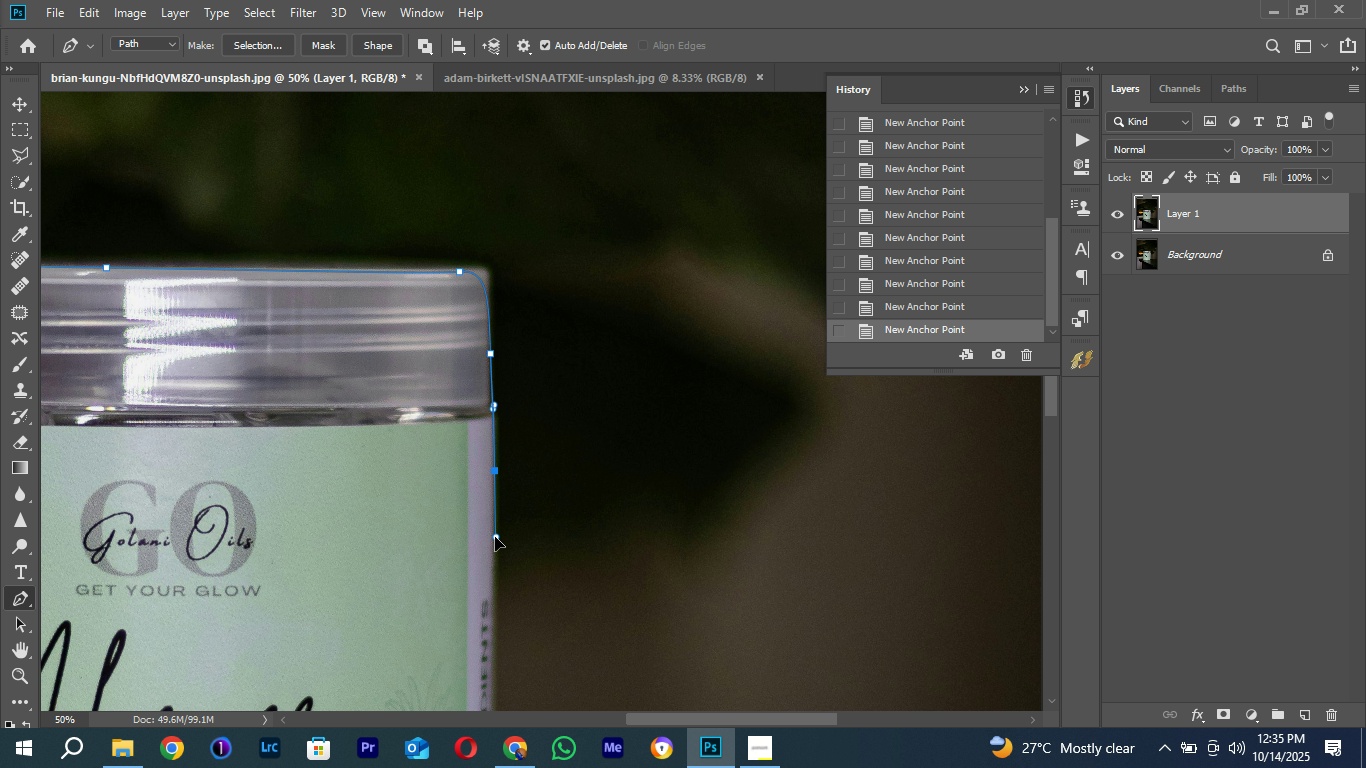 
hold_key(key=Space, duration=0.57)
 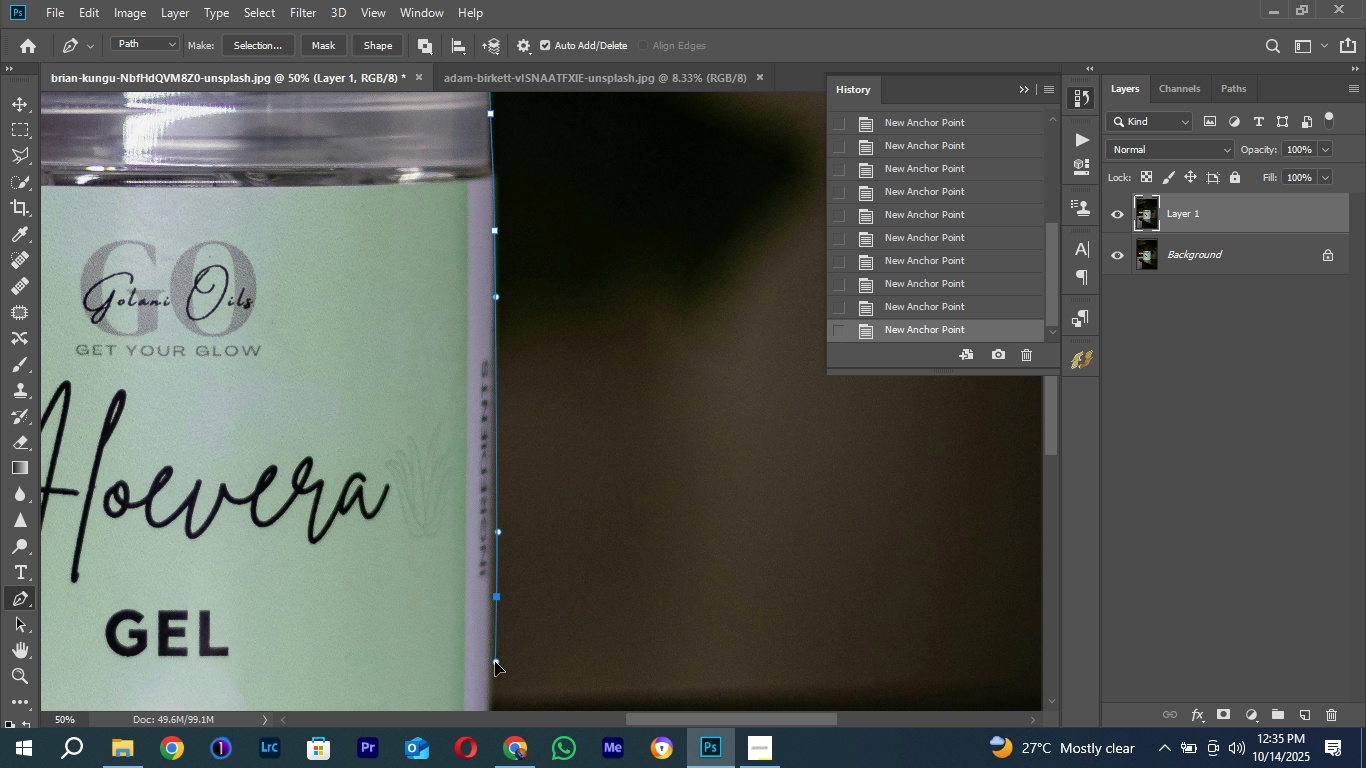 
hold_key(key=Space, duration=0.72)
 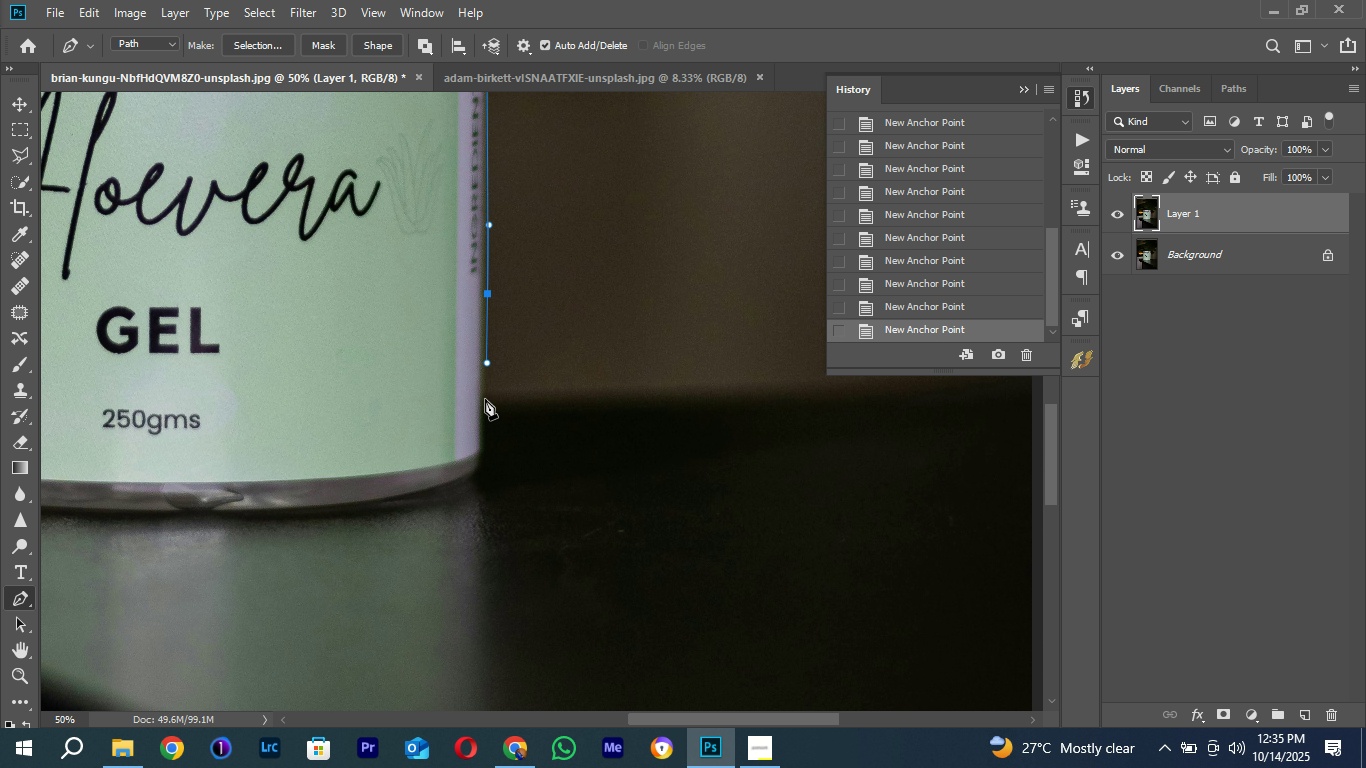 
left_click([485, 399])
 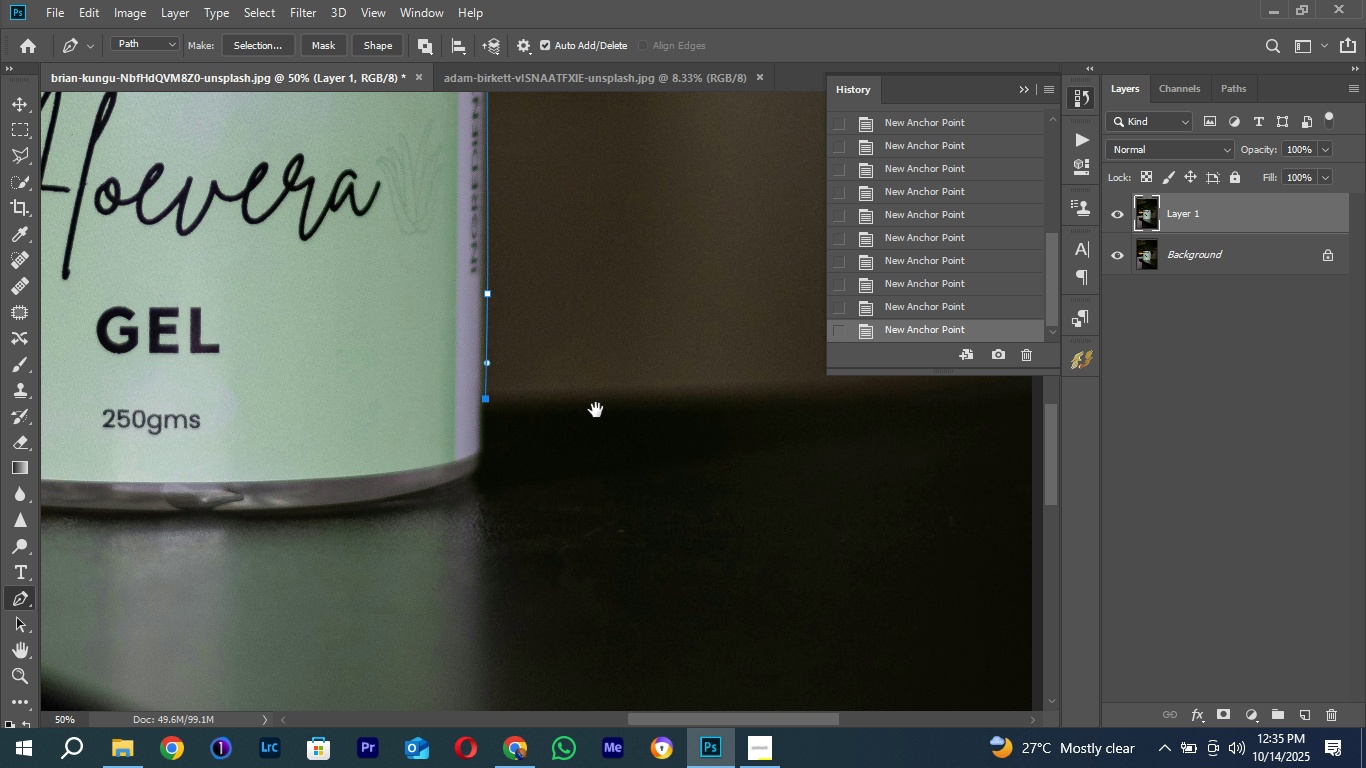 
hold_key(key=Space, duration=0.57)
 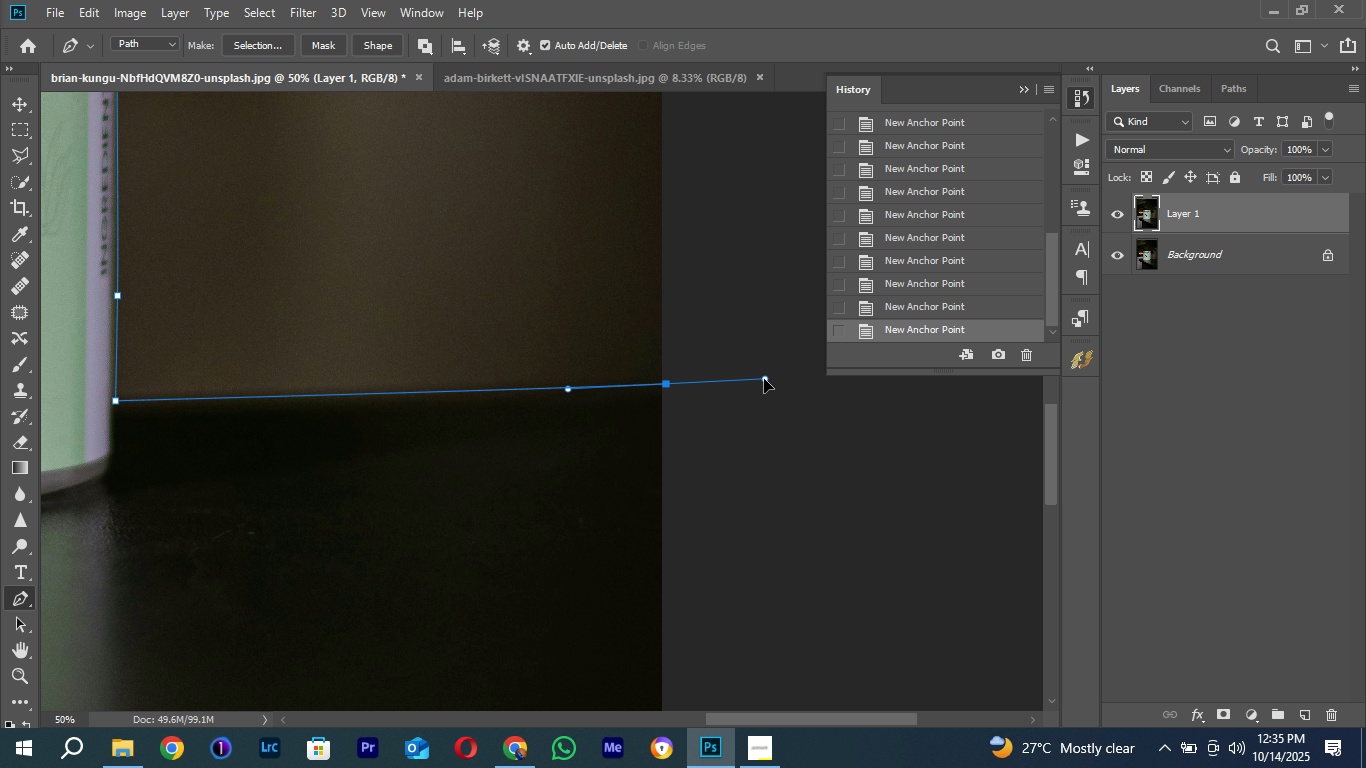 
key(Control+Minus)
 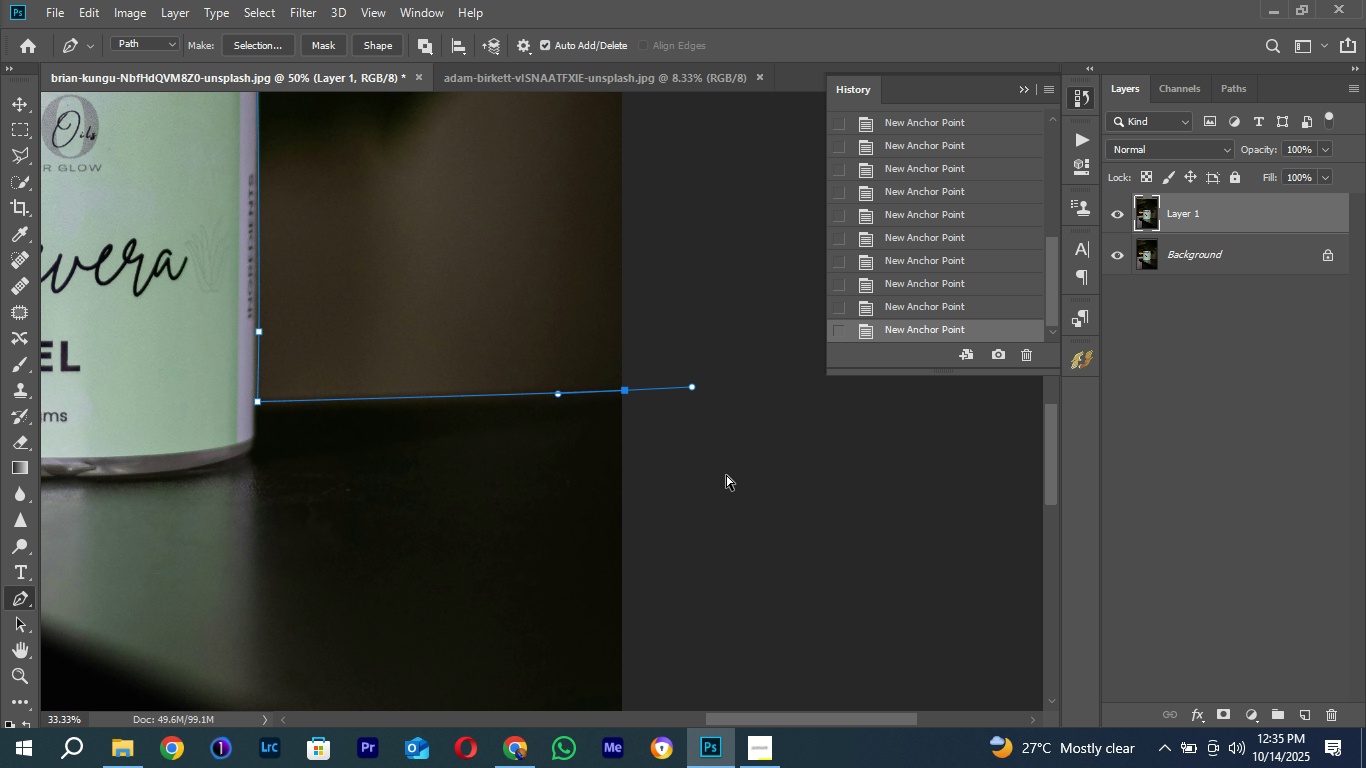 
key(Control+Minus)
 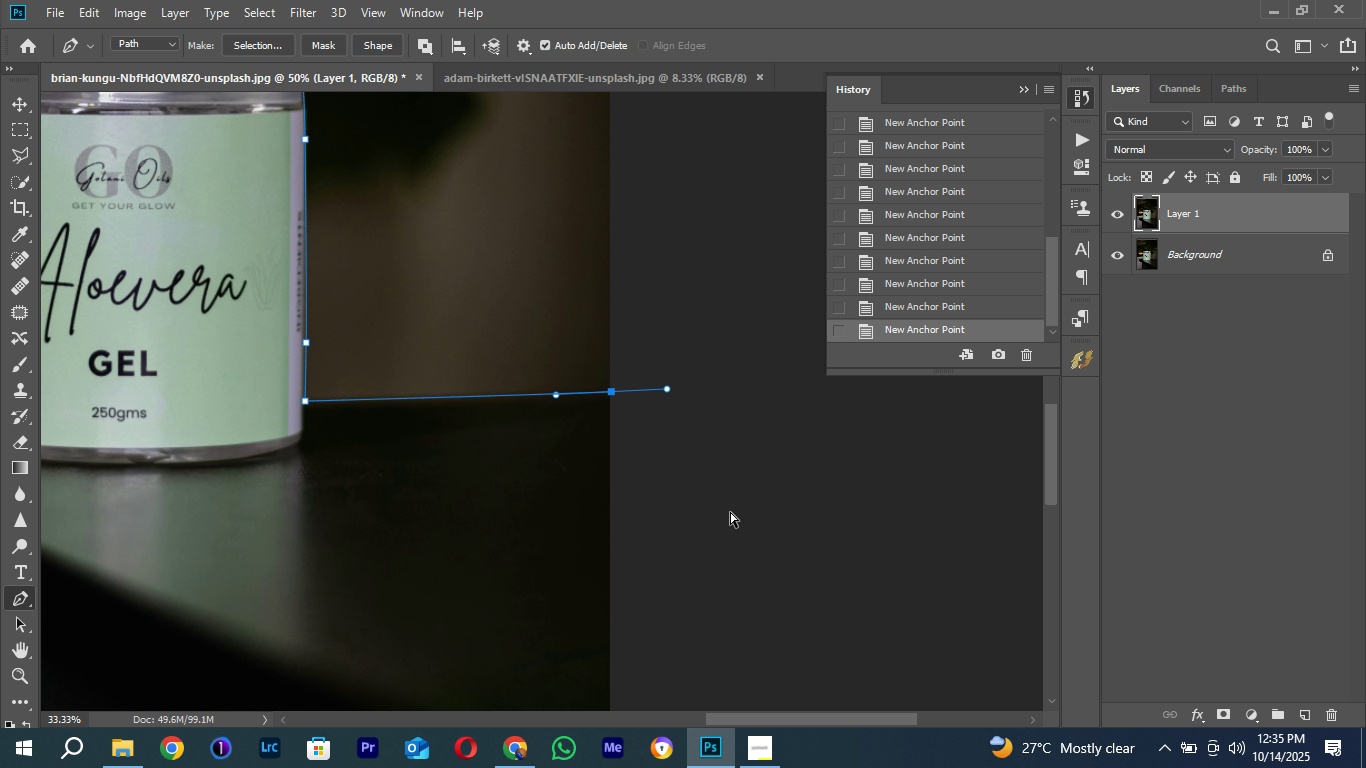 
key(Control+Minus)
 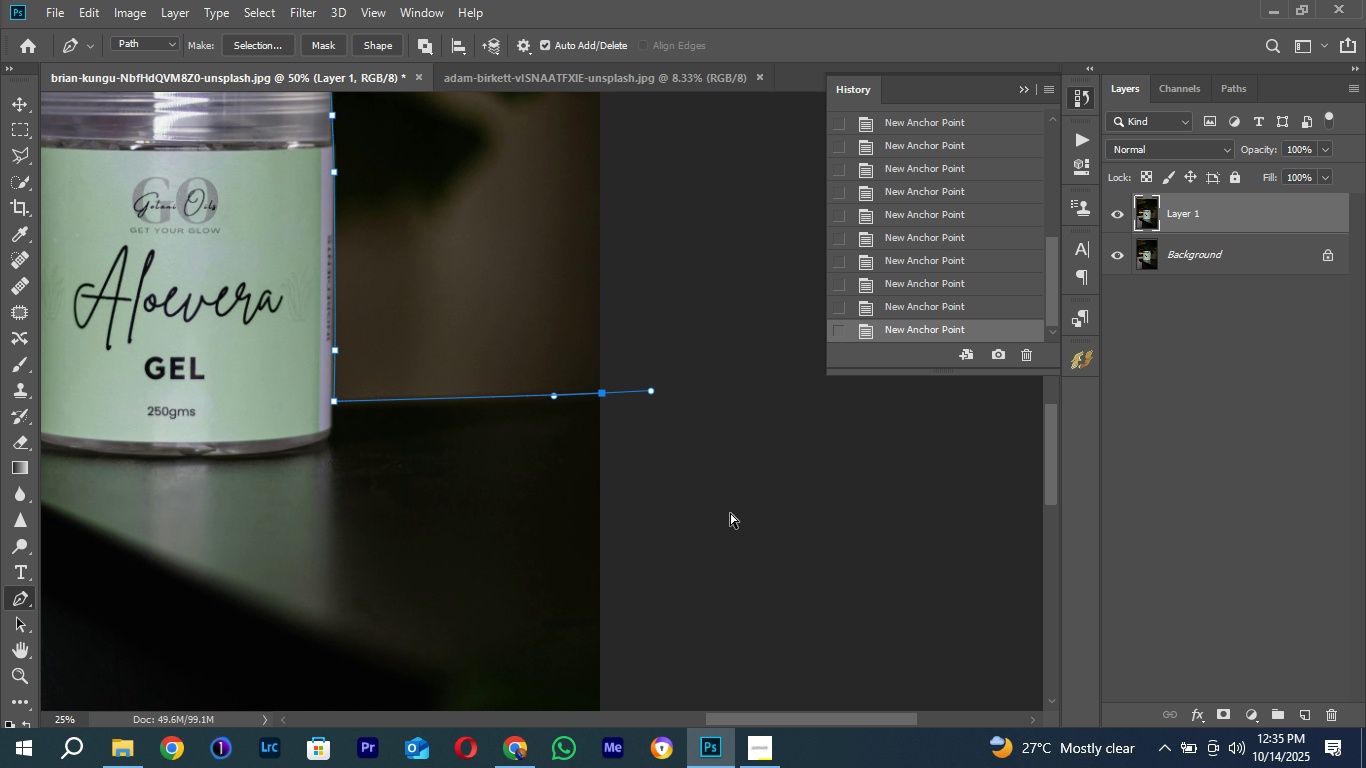 
key(Control+Minus)
 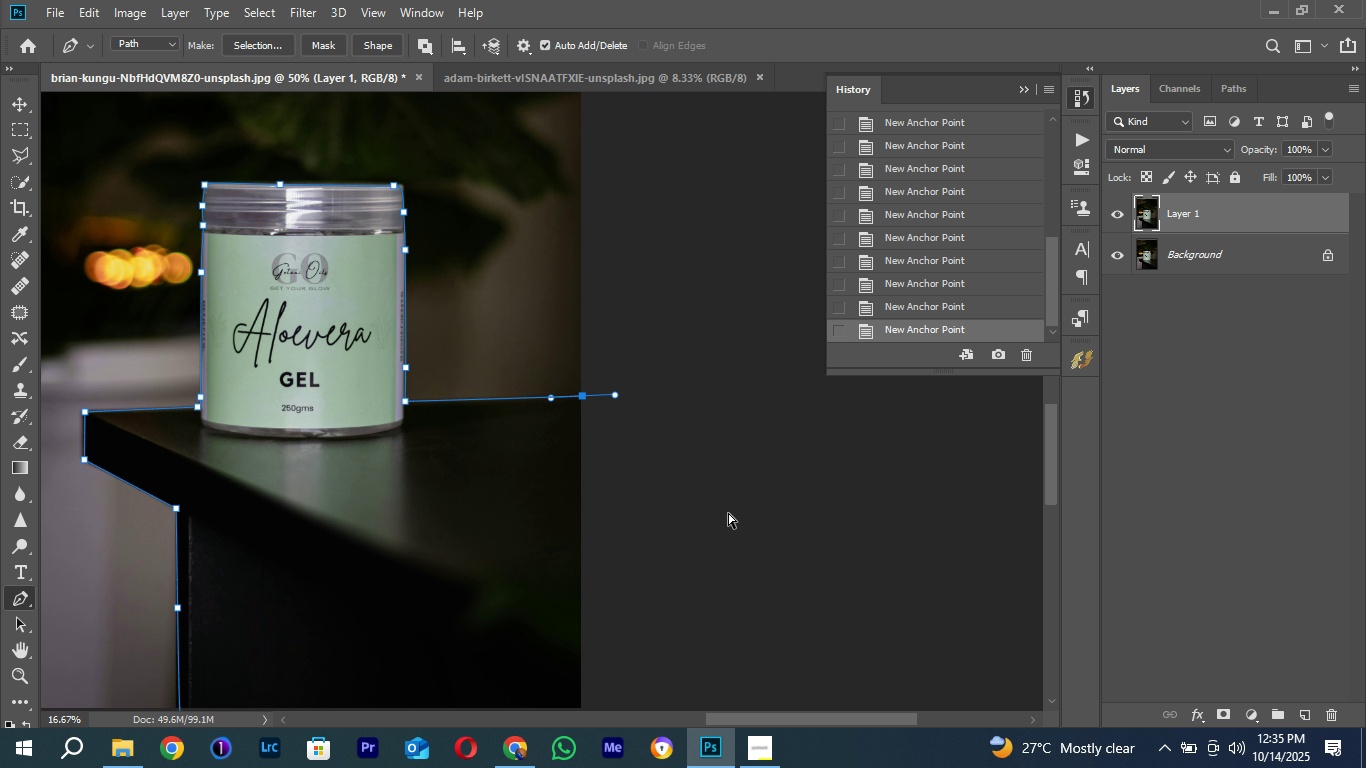 
key(Control+Minus)
 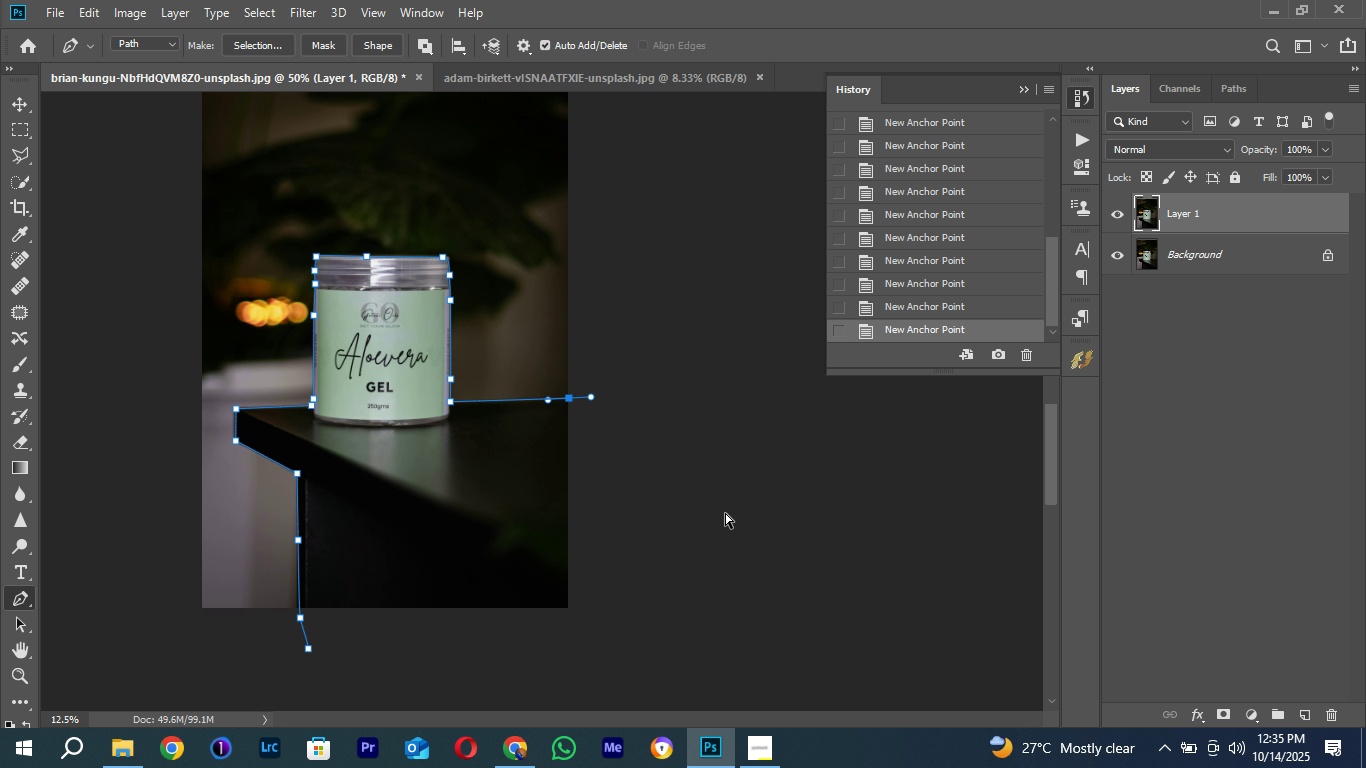 
key(Control+Minus)
 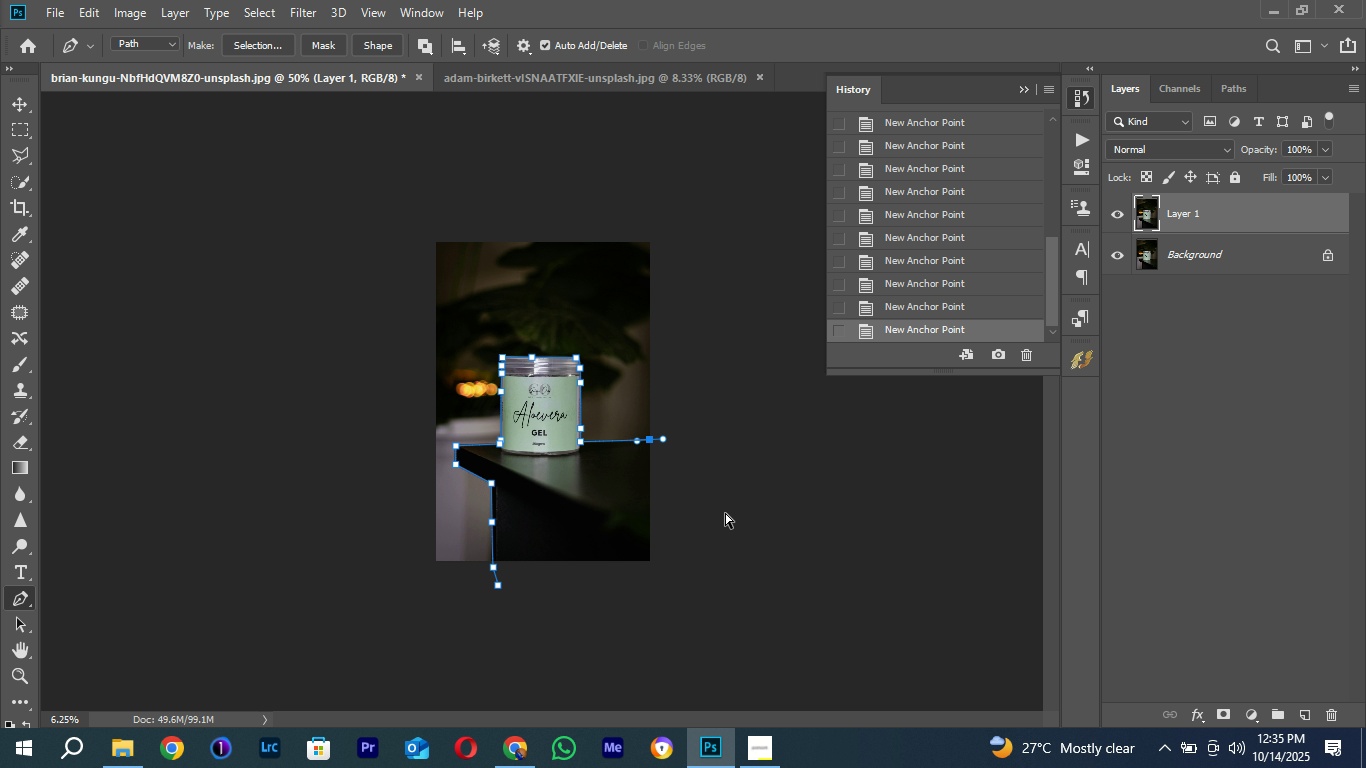 
key(Control+Equal)
 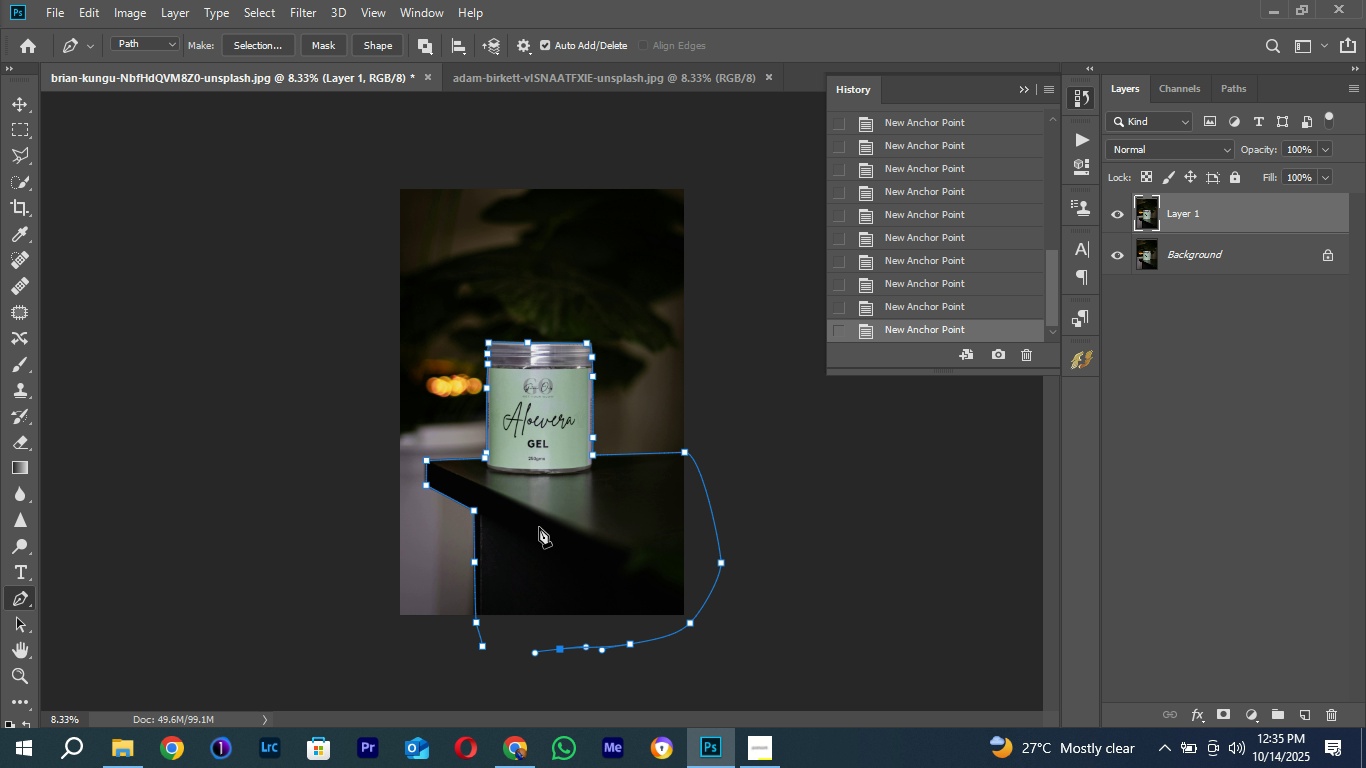 
right_click([529, 474])
 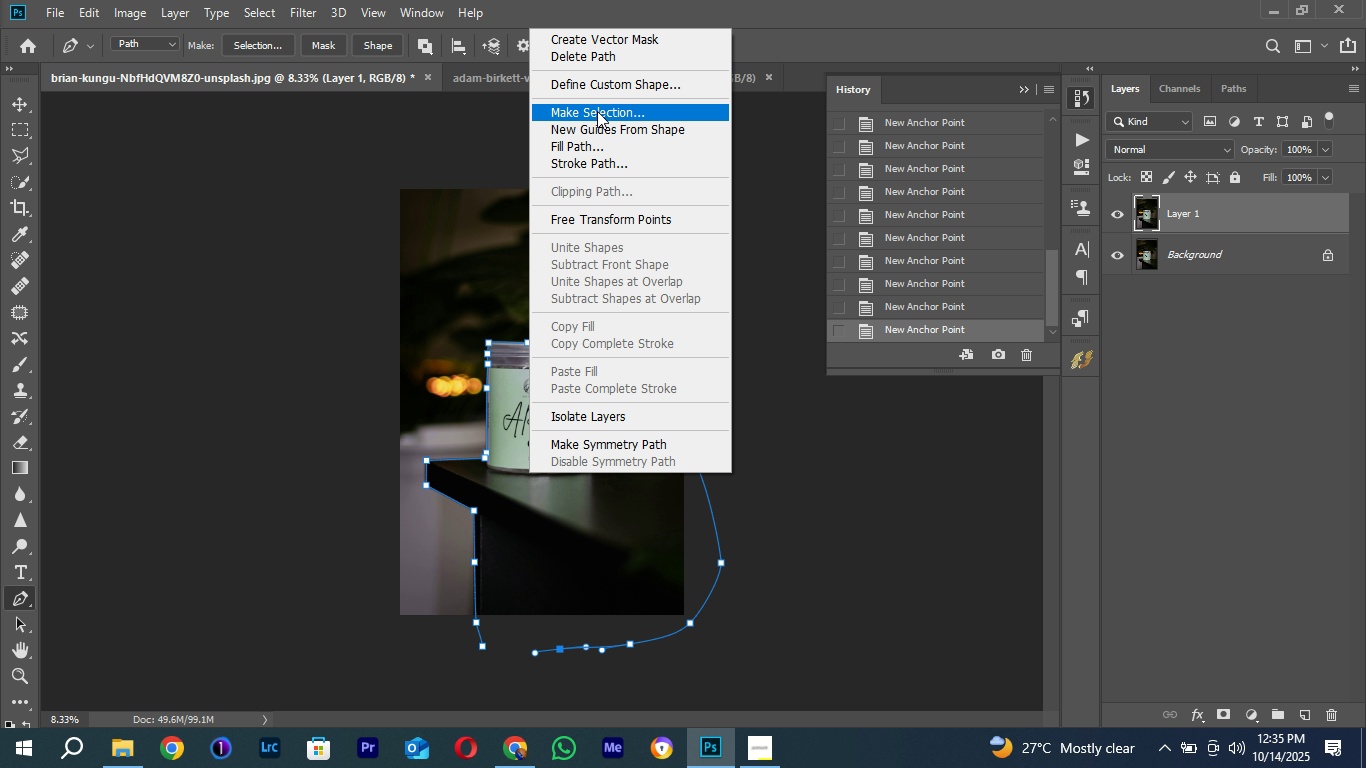 
left_click([595, 111])
 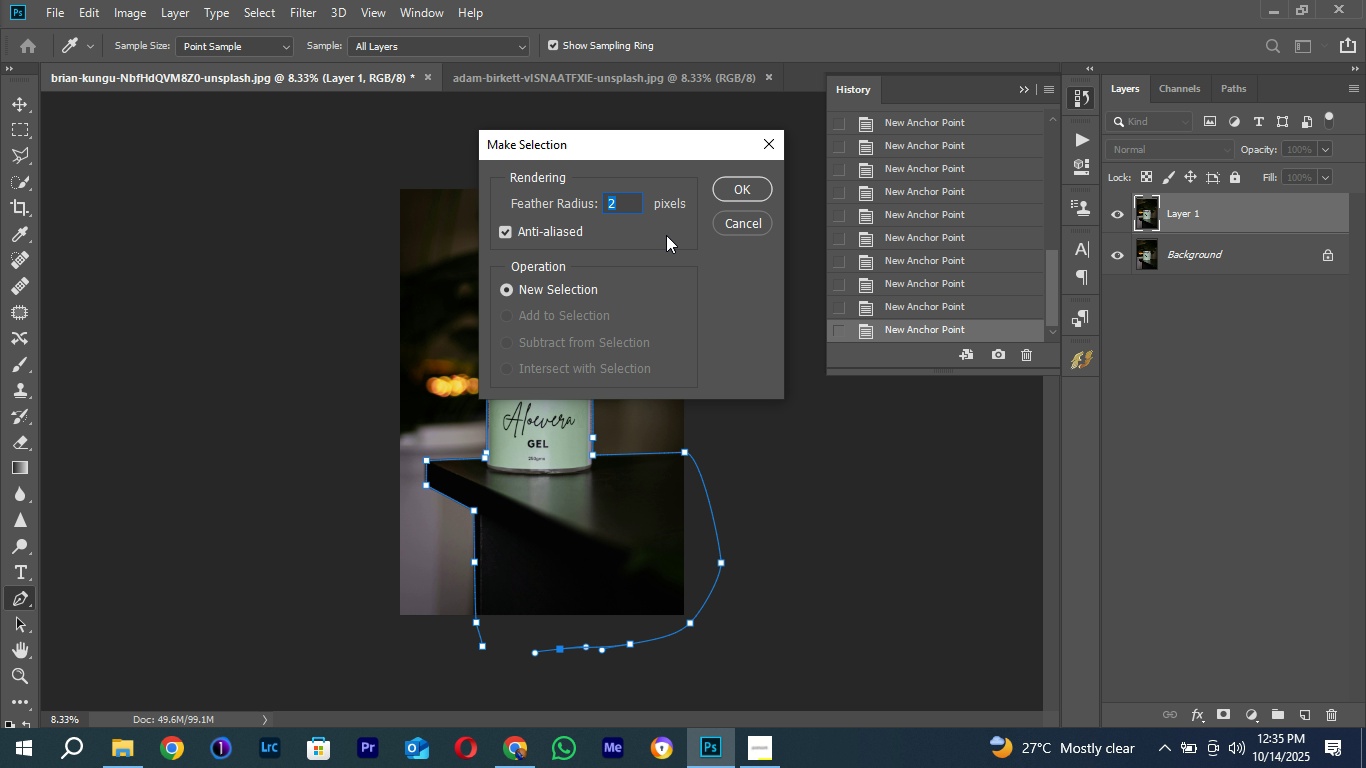 
key(Enter)
 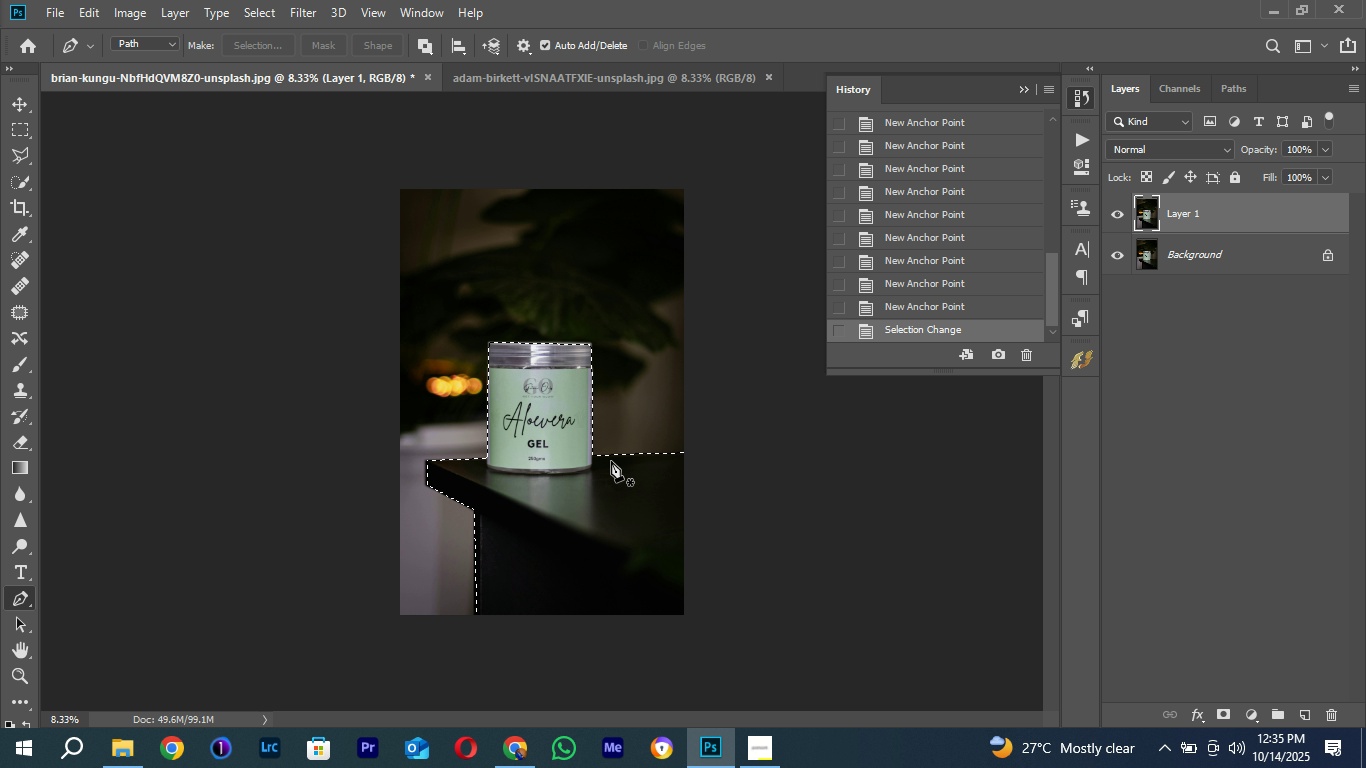 
key(Control+J)
 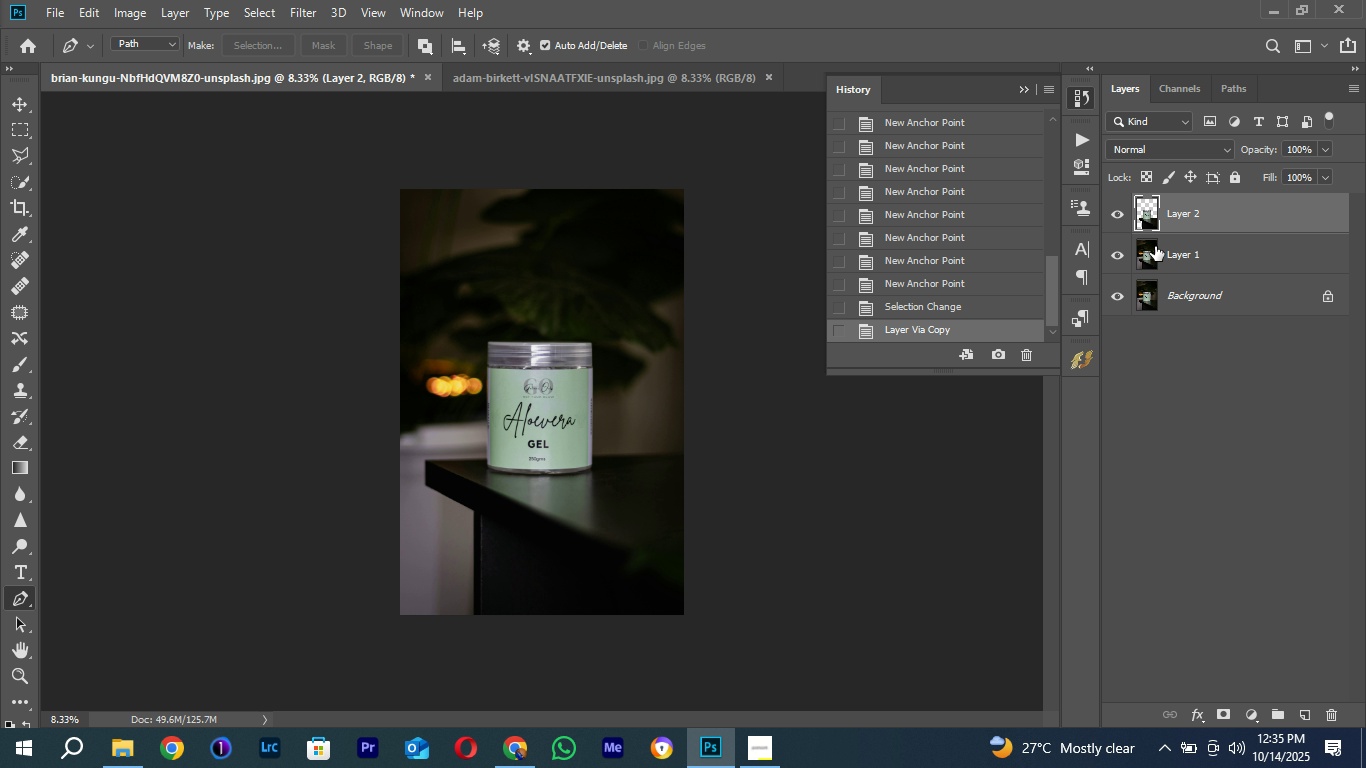 
hold_key(key=ControlLeft, duration=0.69)
left_click([1148, 214])
 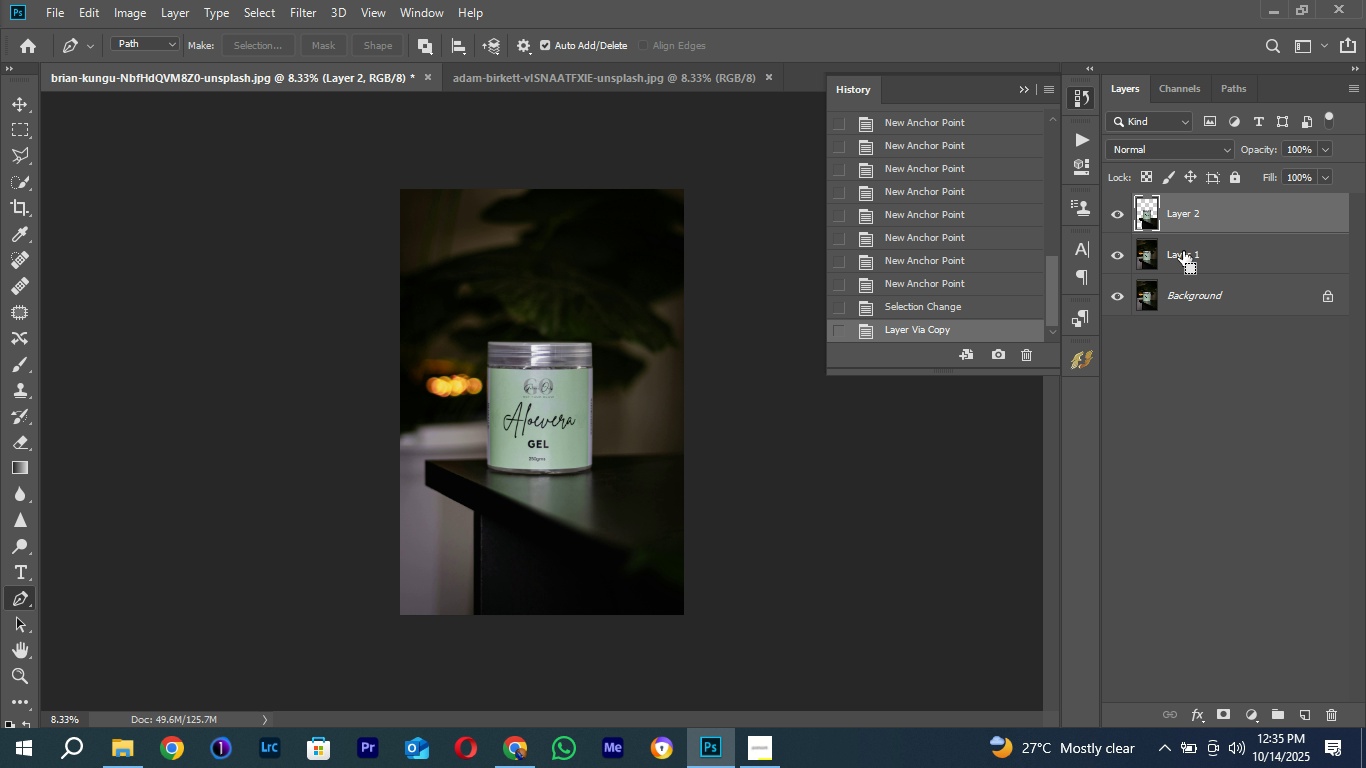 
left_click([1183, 252])
 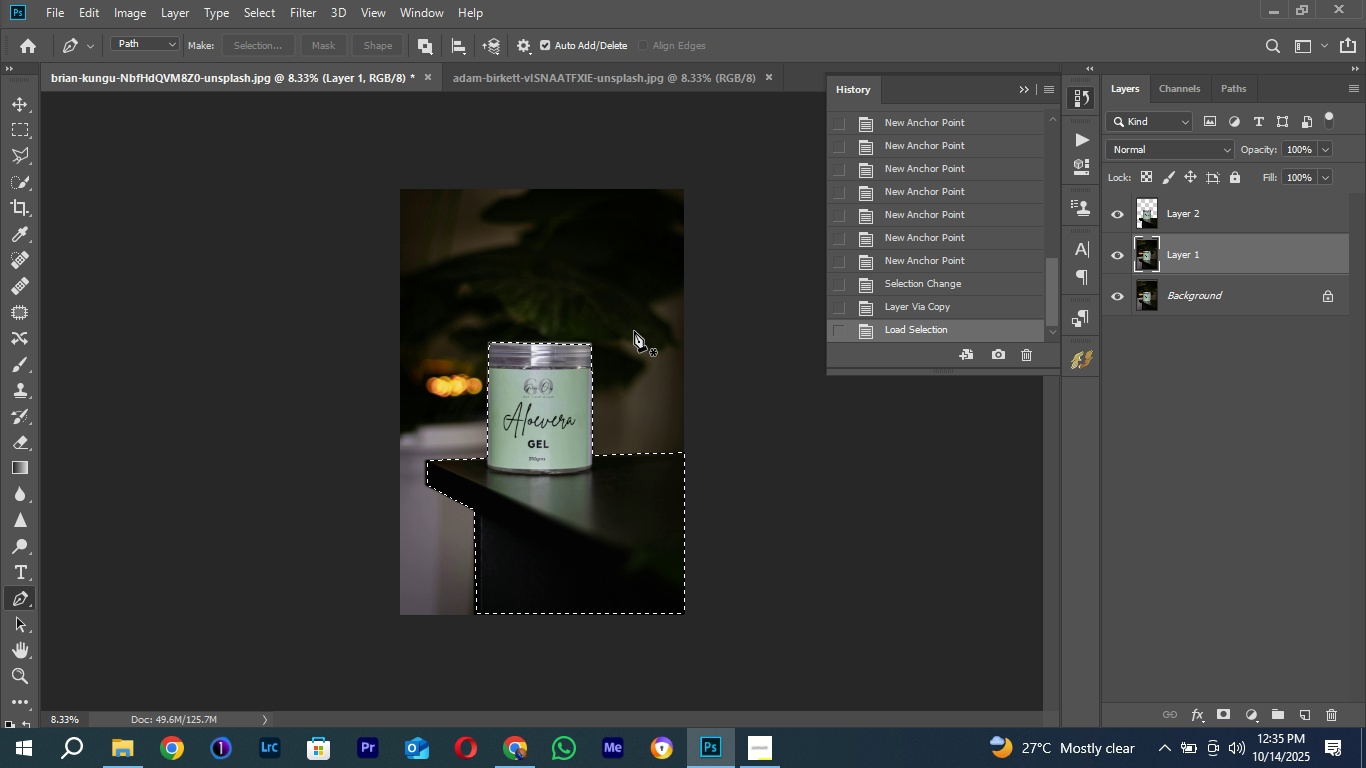 
key(L)
 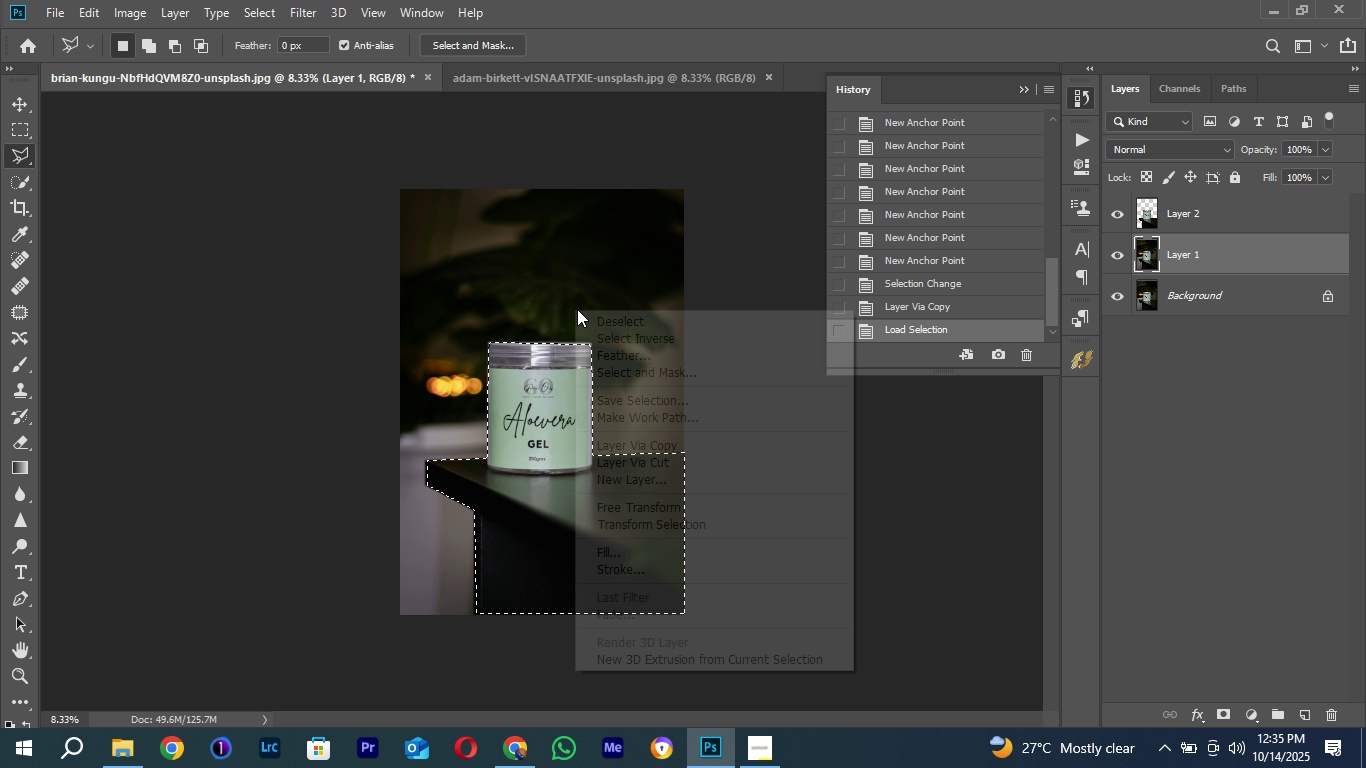 
right_click([575, 309])
 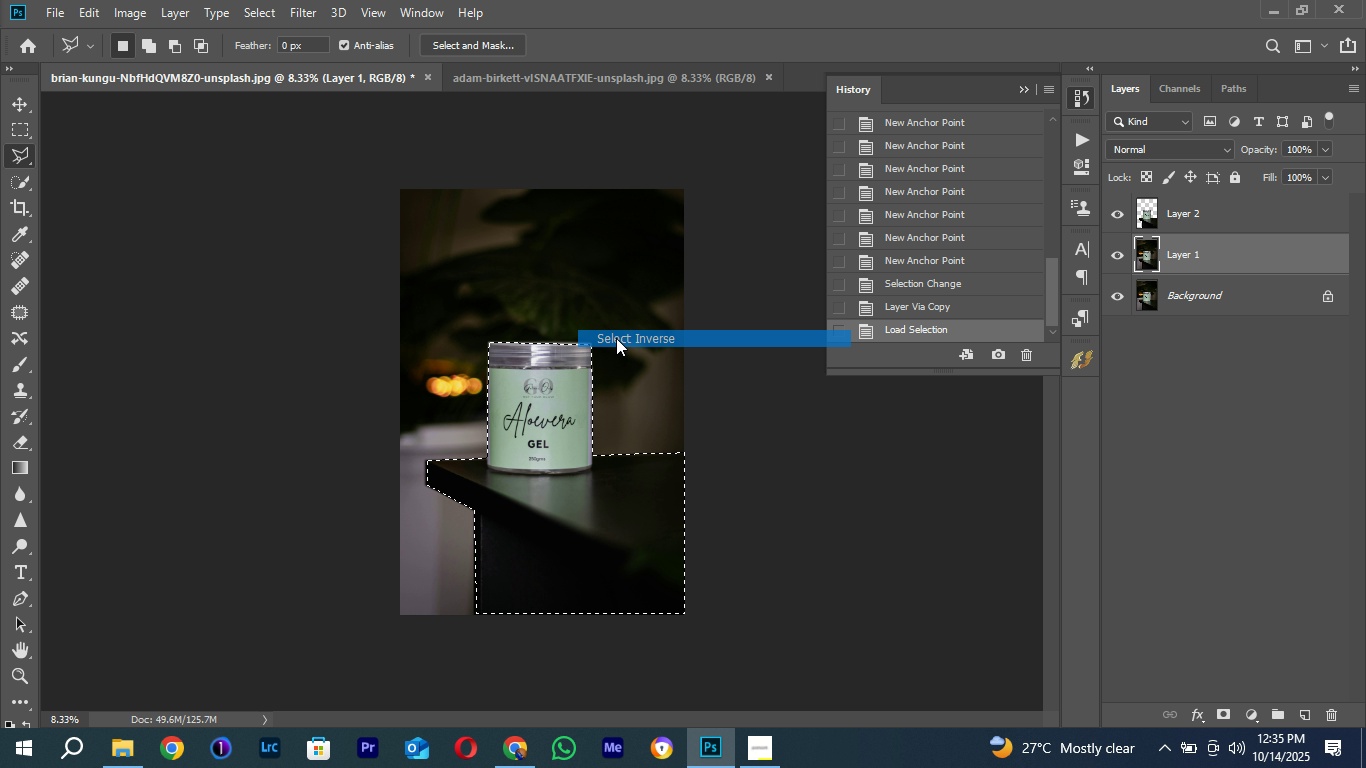 
left_click([618, 338])
 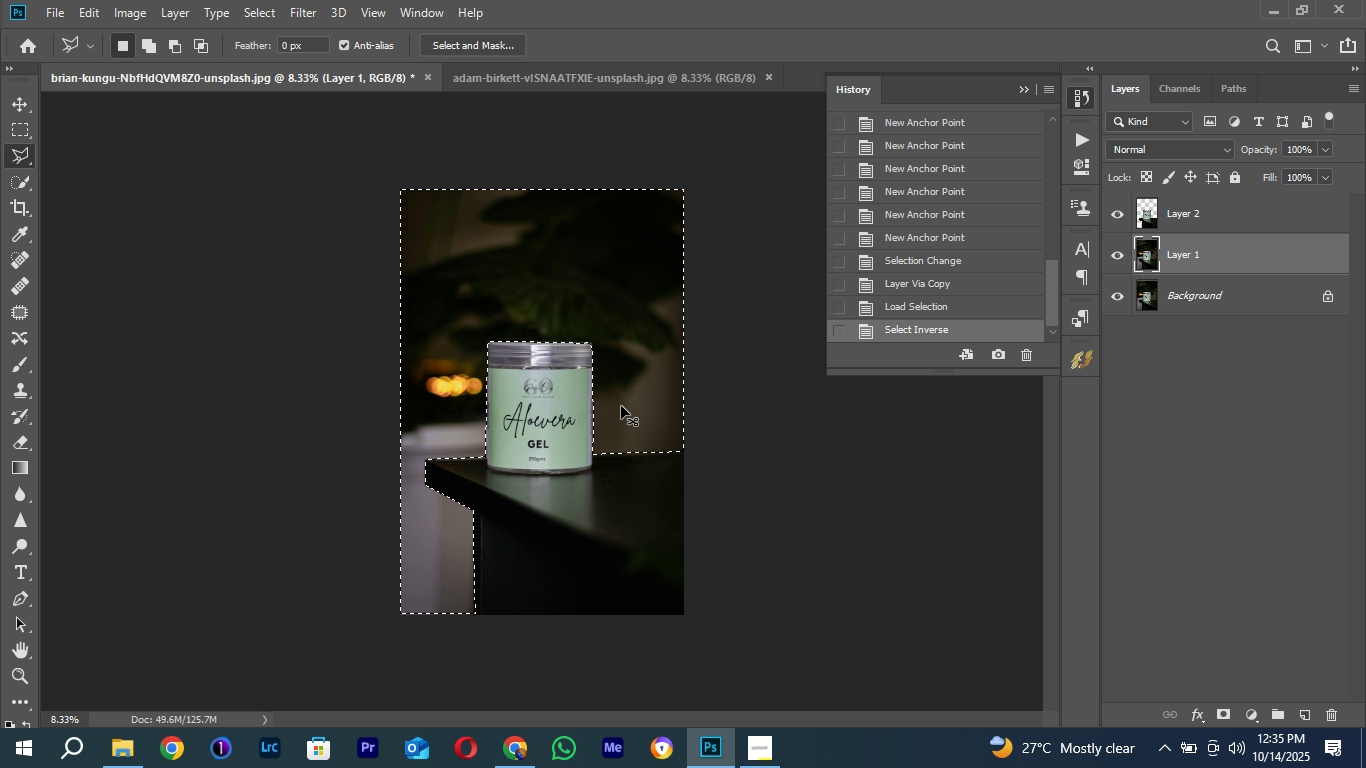 
key(Control+J)
 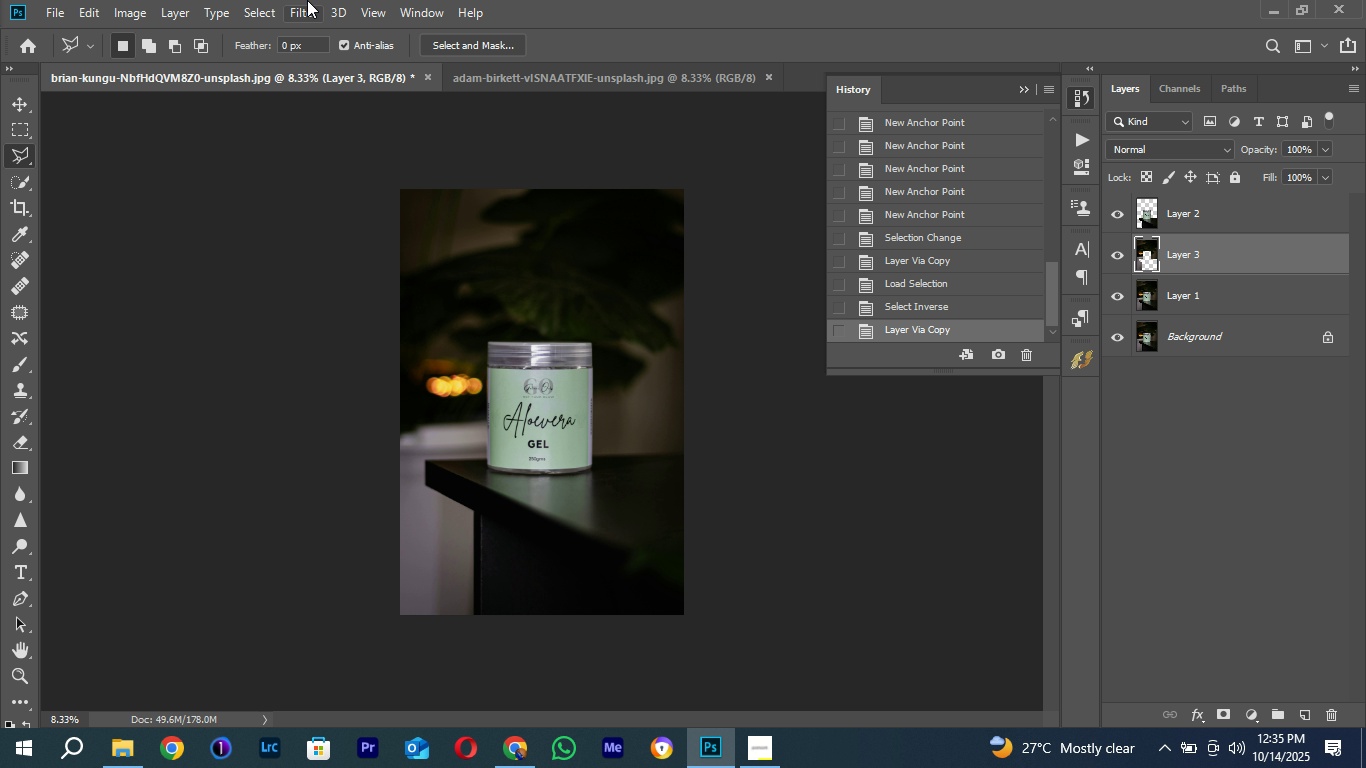 
left_click([306, 4])
 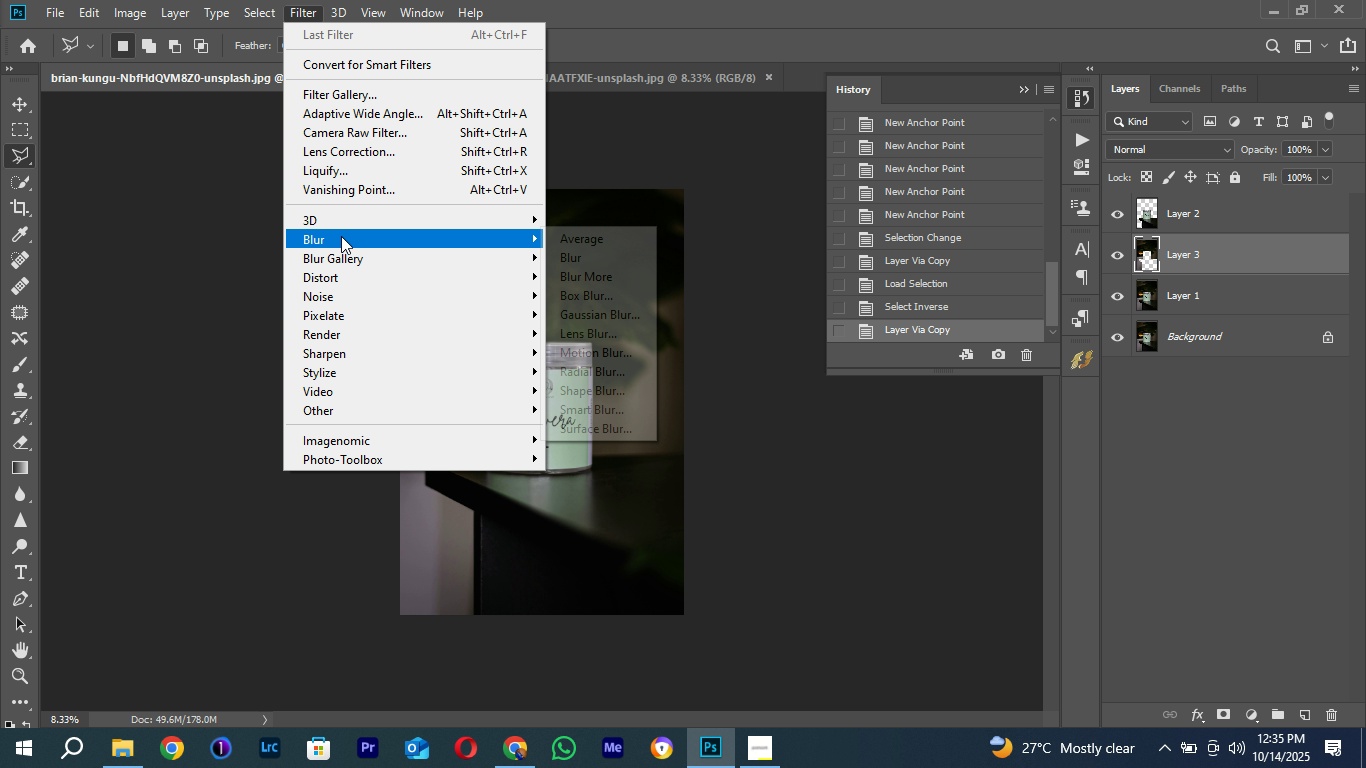 
left_click([341, 236])
 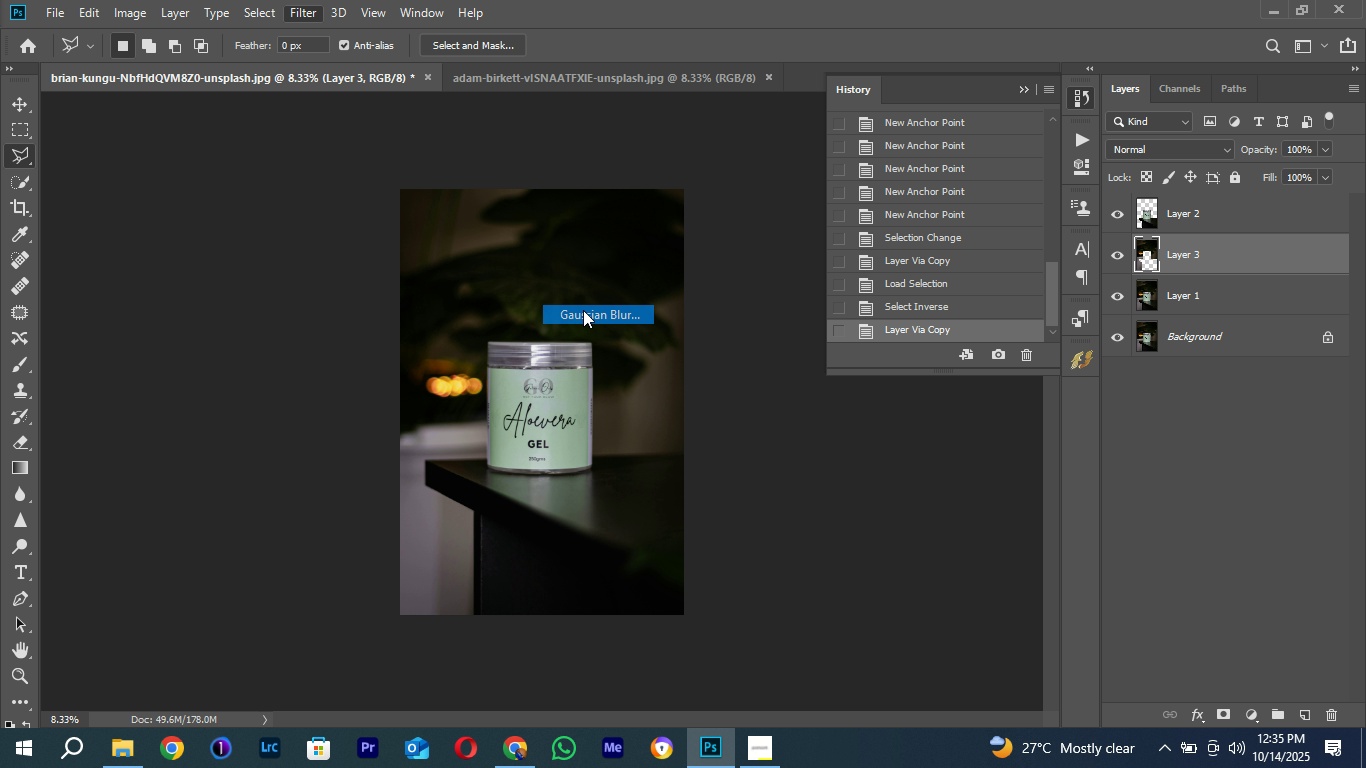 
left_click([583, 310])
 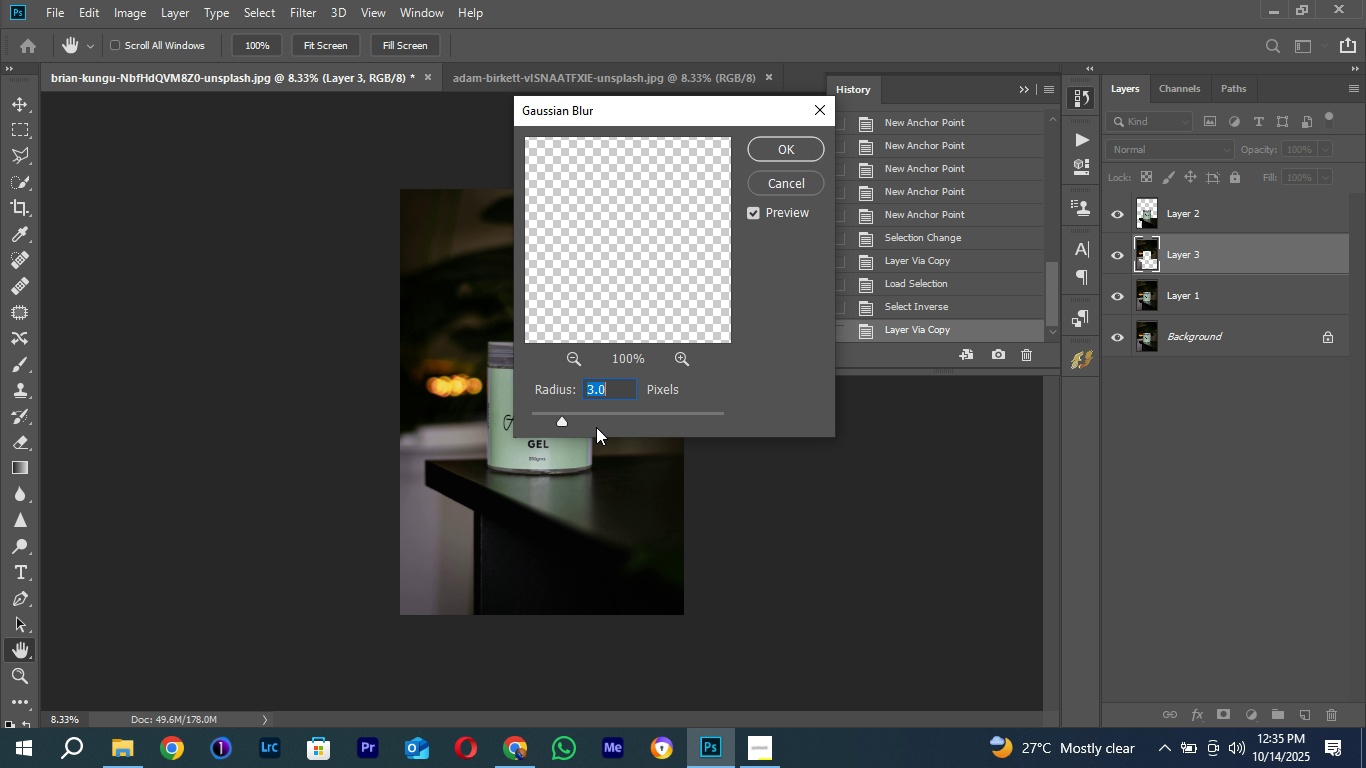 
left_click([594, 420])
 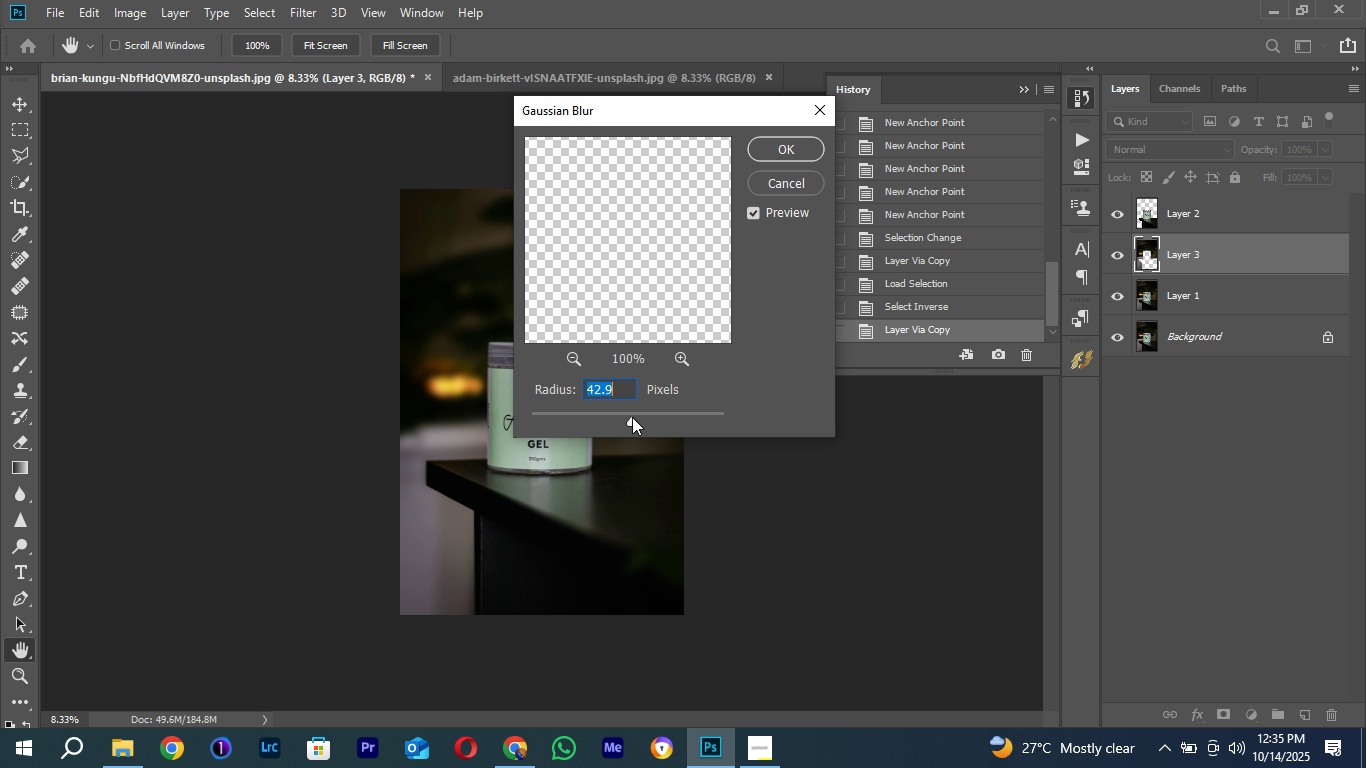 
left_click([649, 417])
 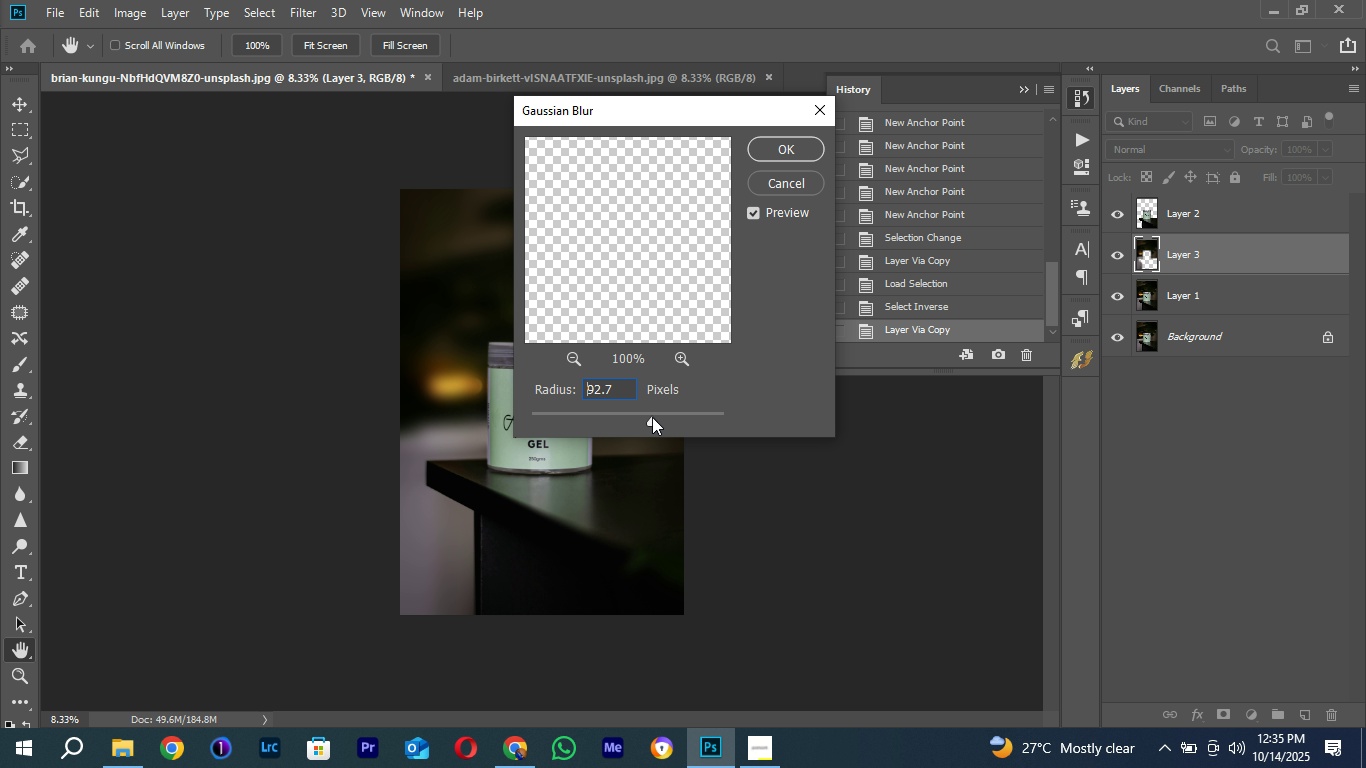 
left_click([652, 417])
 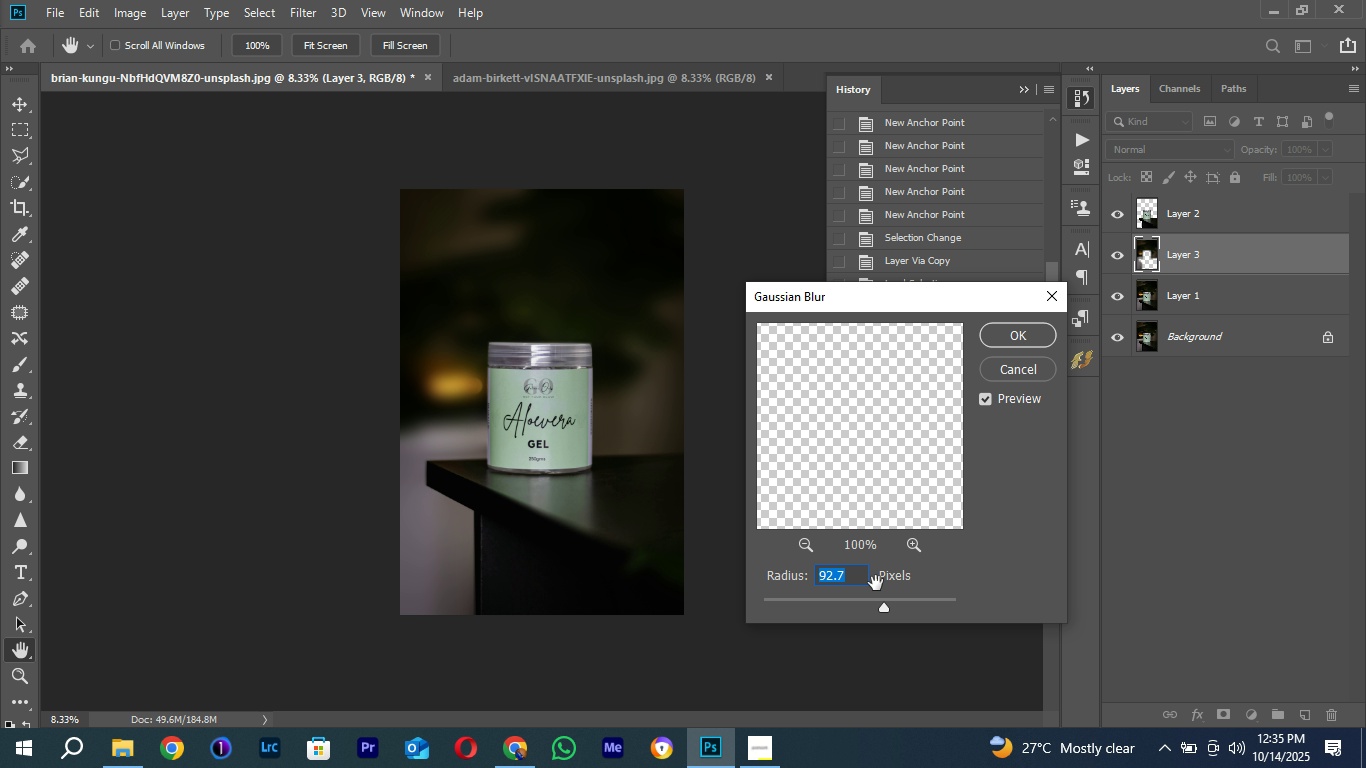 
left_click([895, 604])
 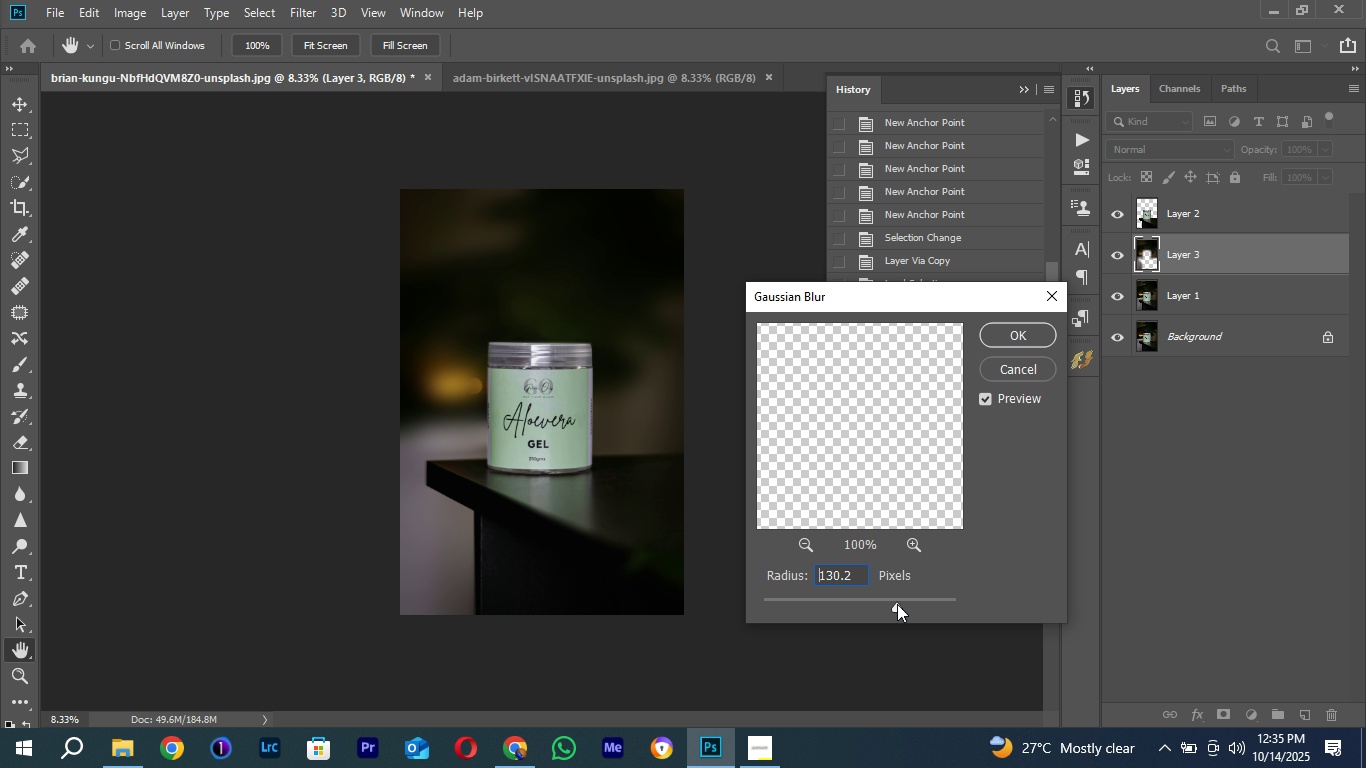 
left_click([897, 604])
 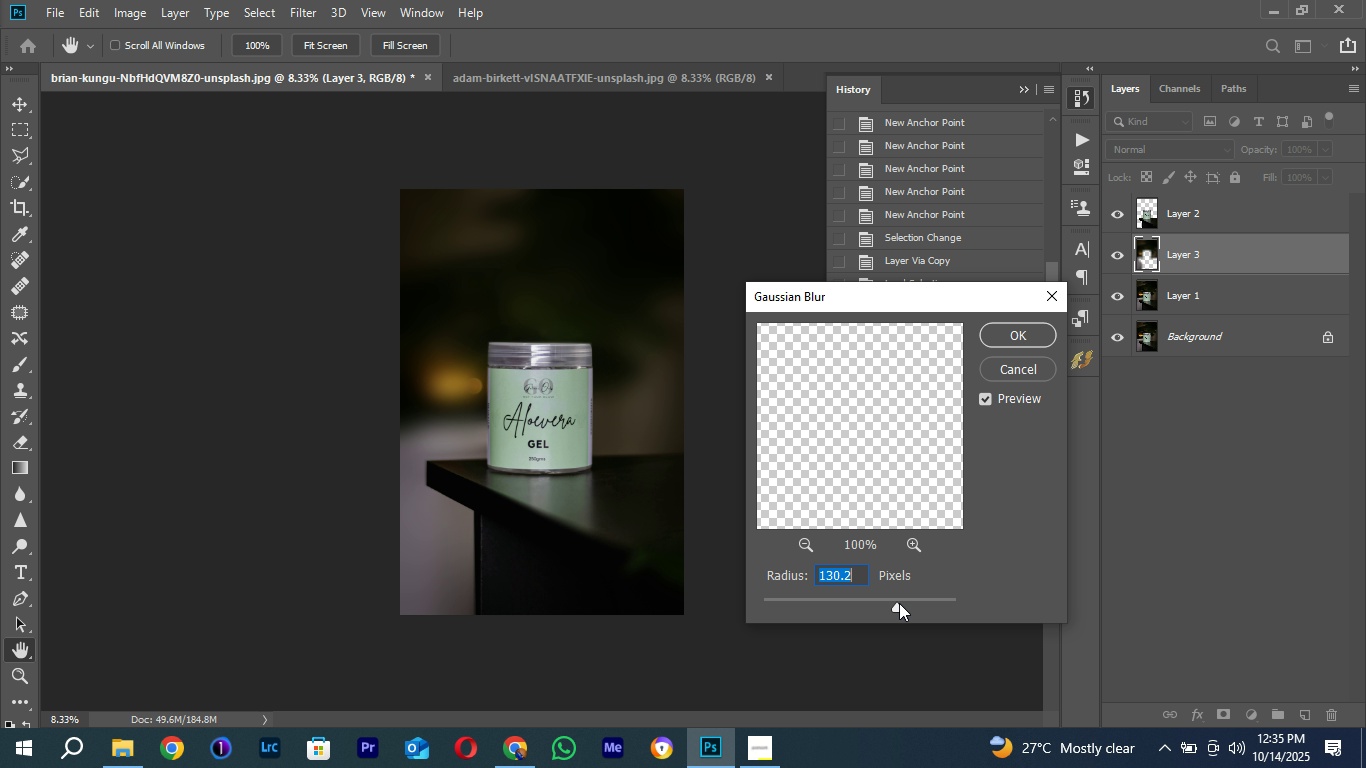 
key(Enter)
 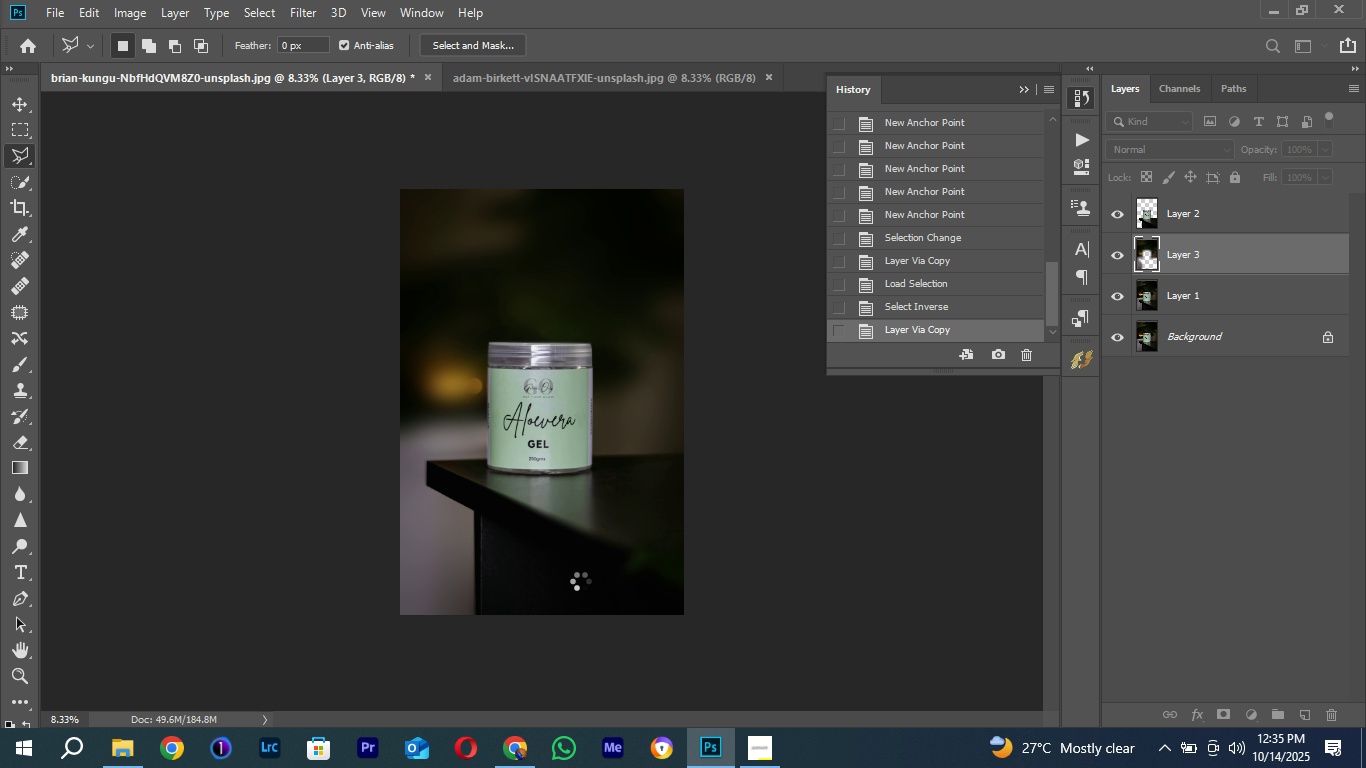 
key(Control+Equal)
 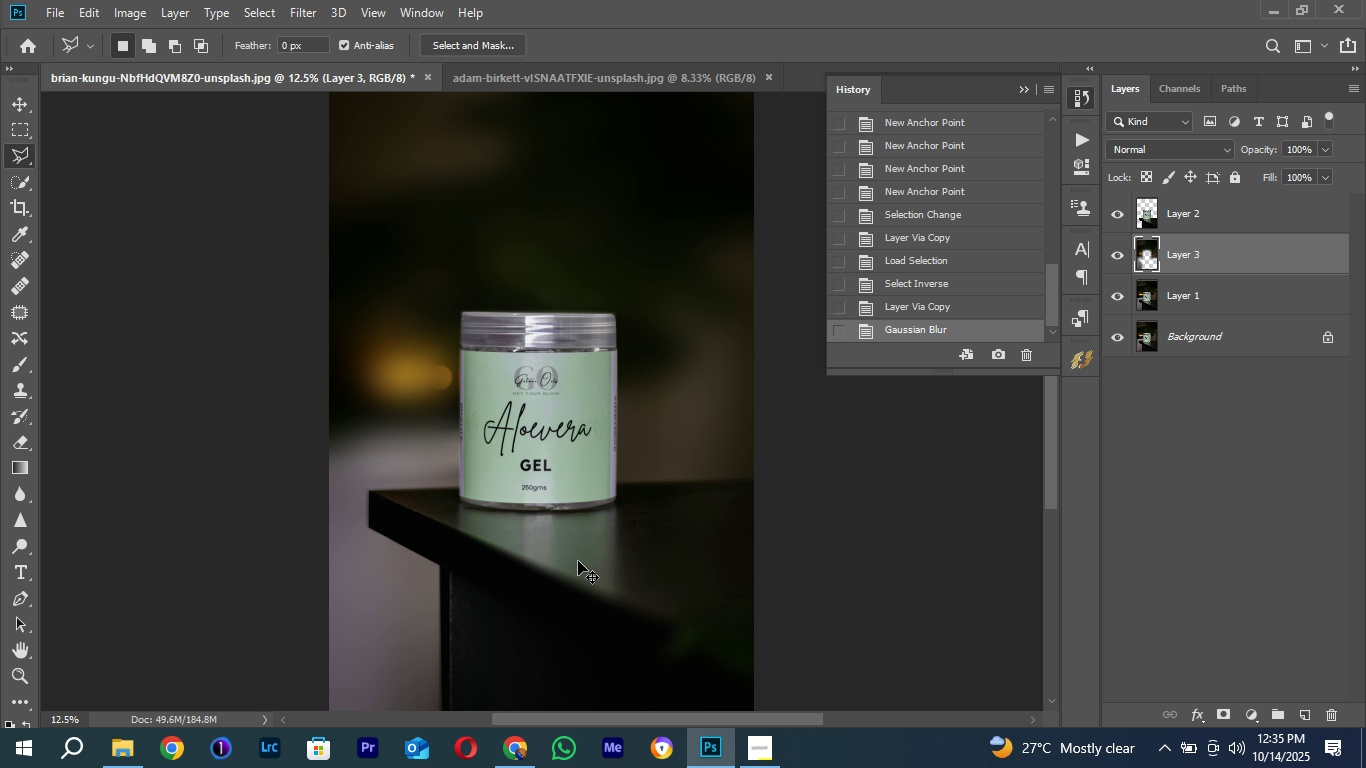 
key(Control+Equal)
 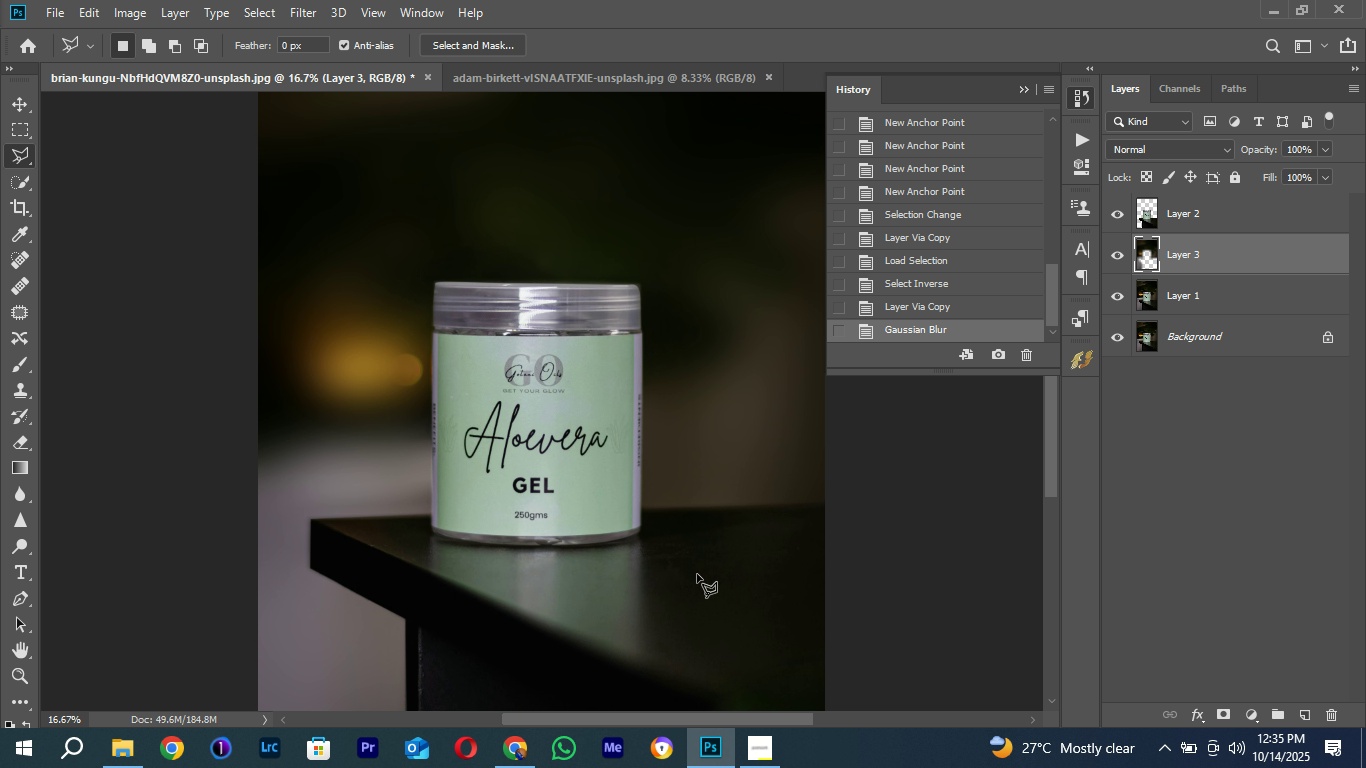 
hold_key(key=Space, duration=0.95)
 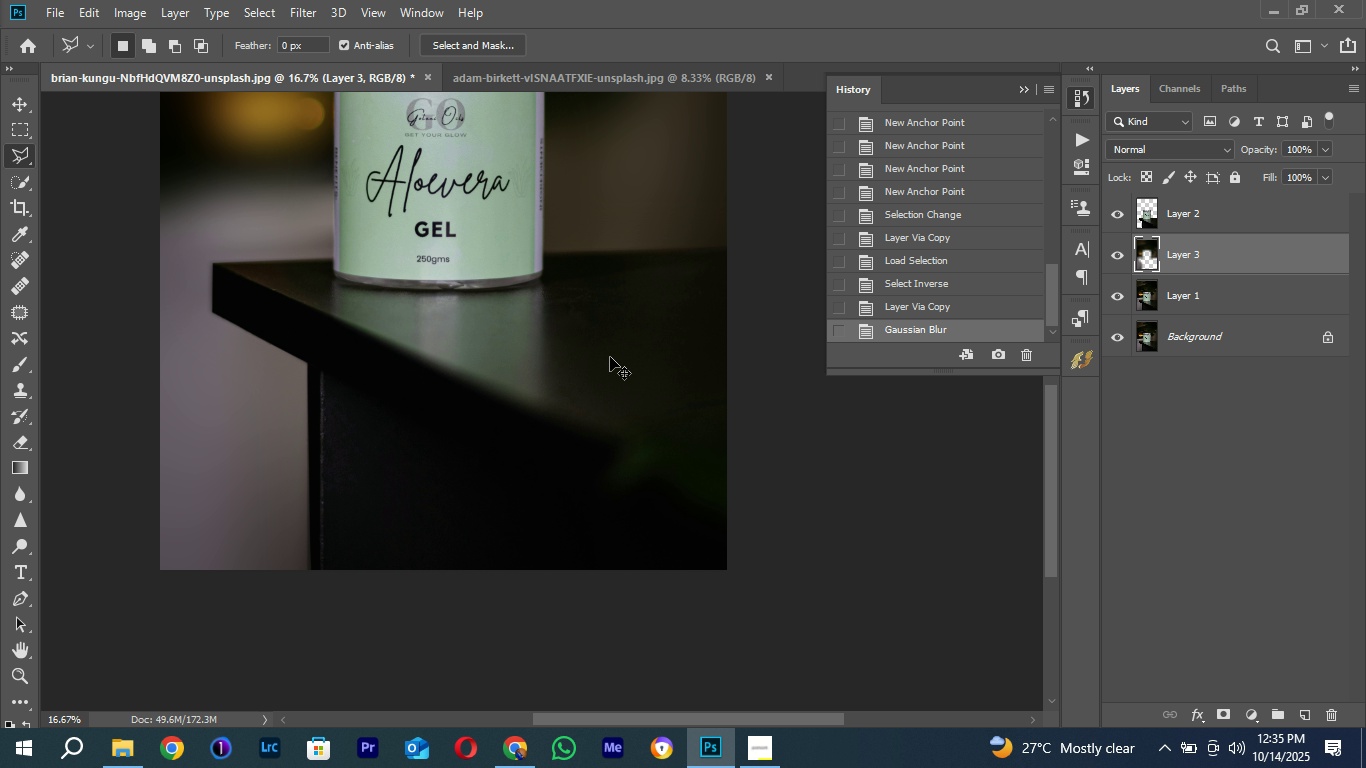 
key(Control+Minus)
 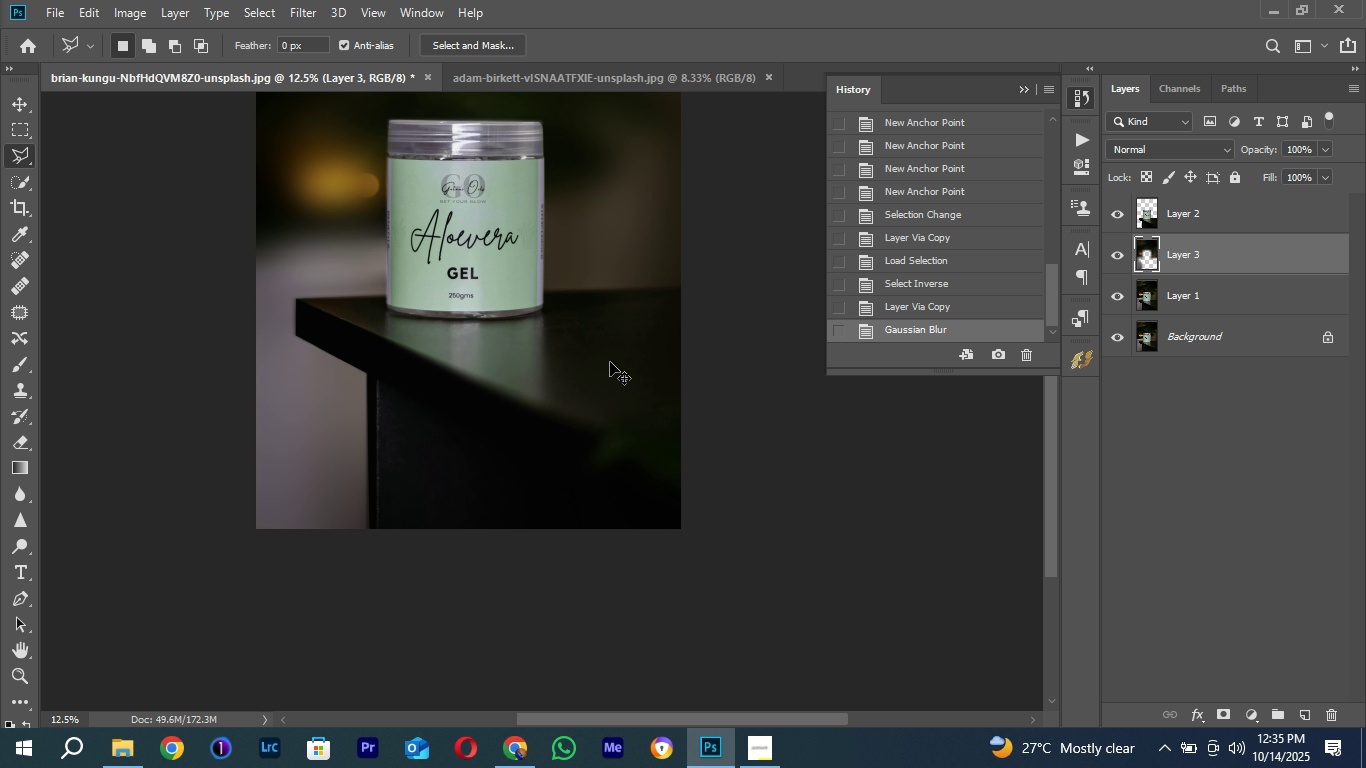 
key(Control+Minus)
 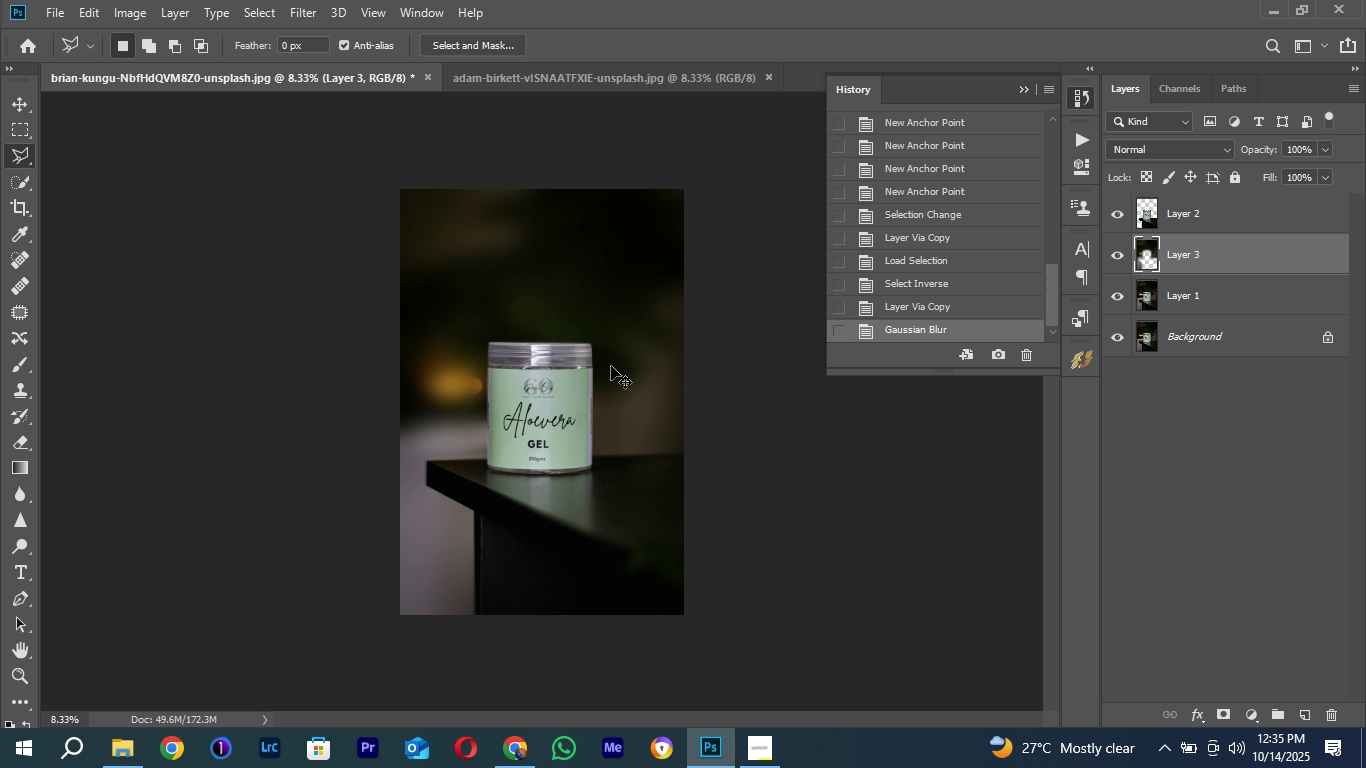 
key(Control+Equal)
 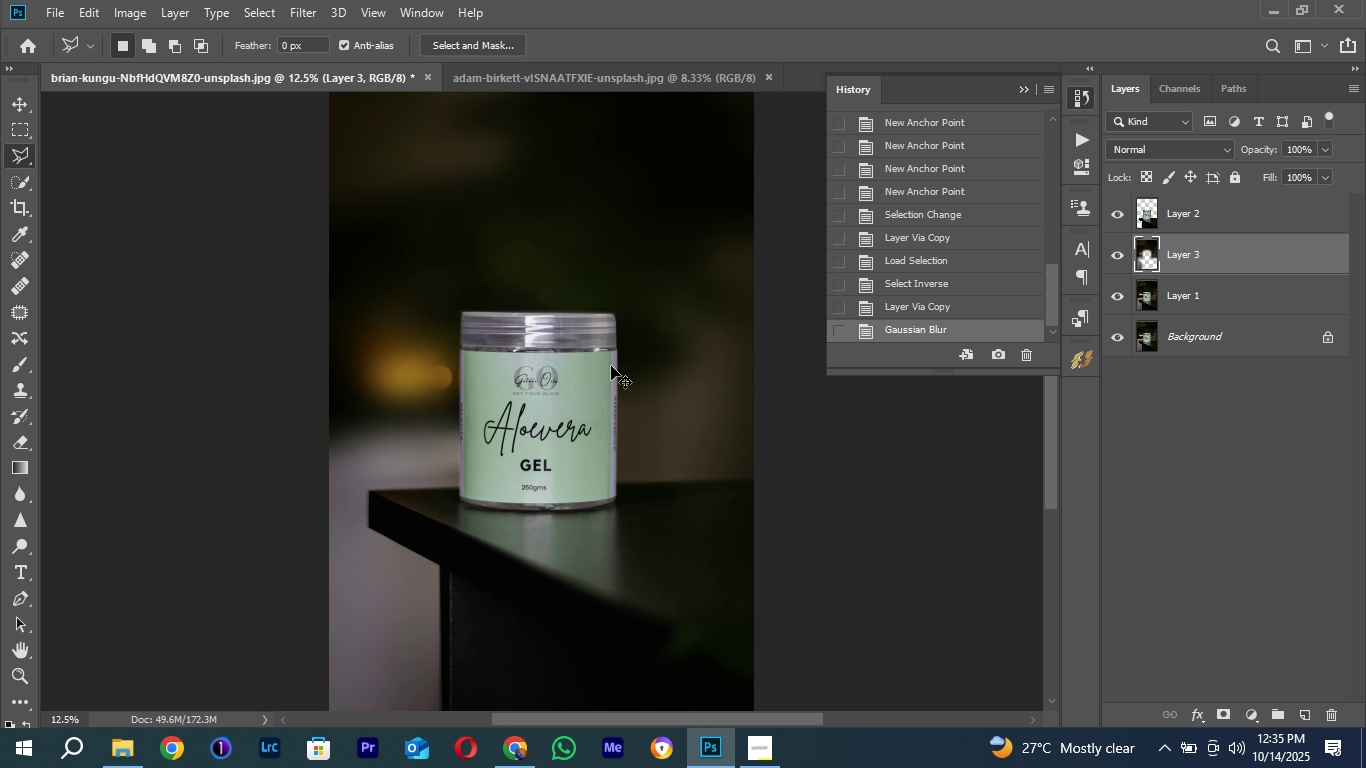 
key(Control+Equal)
 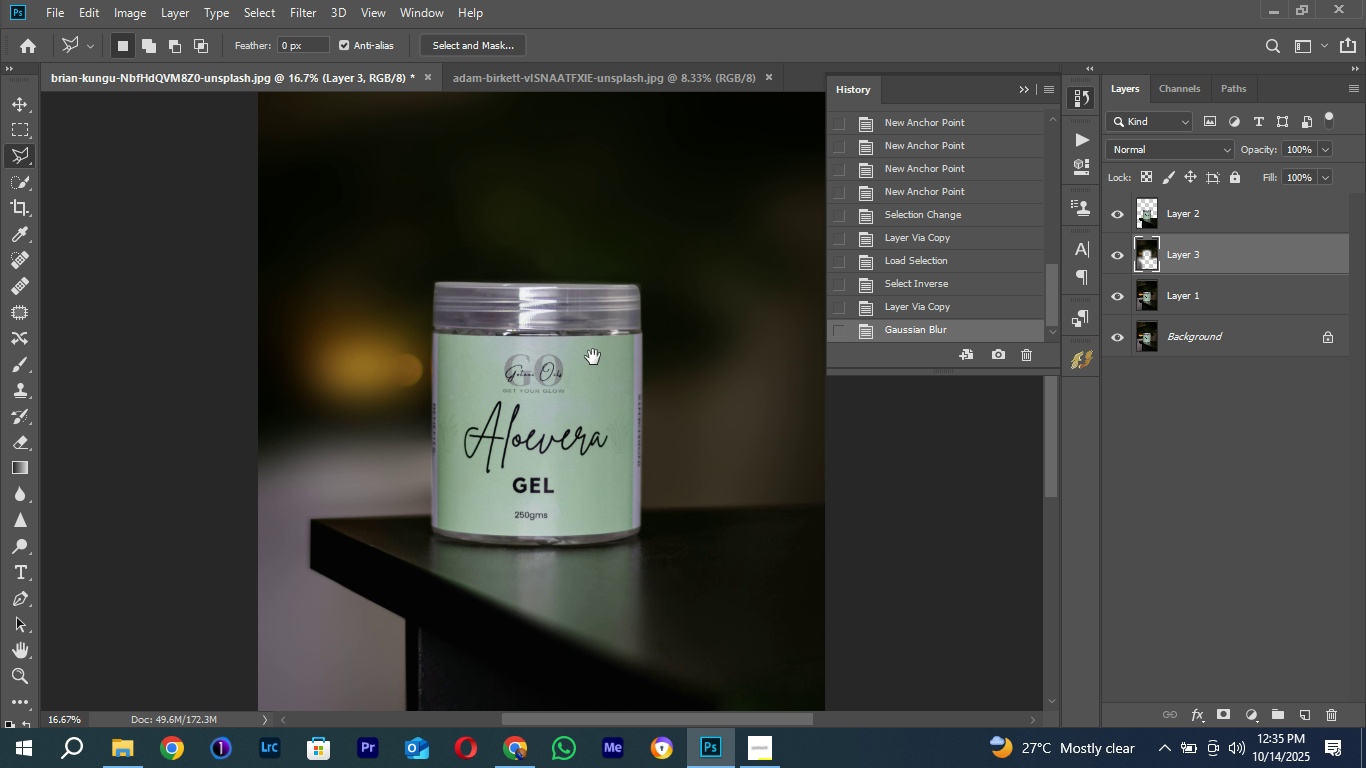 
hold_key(key=Space, duration=1.07)
 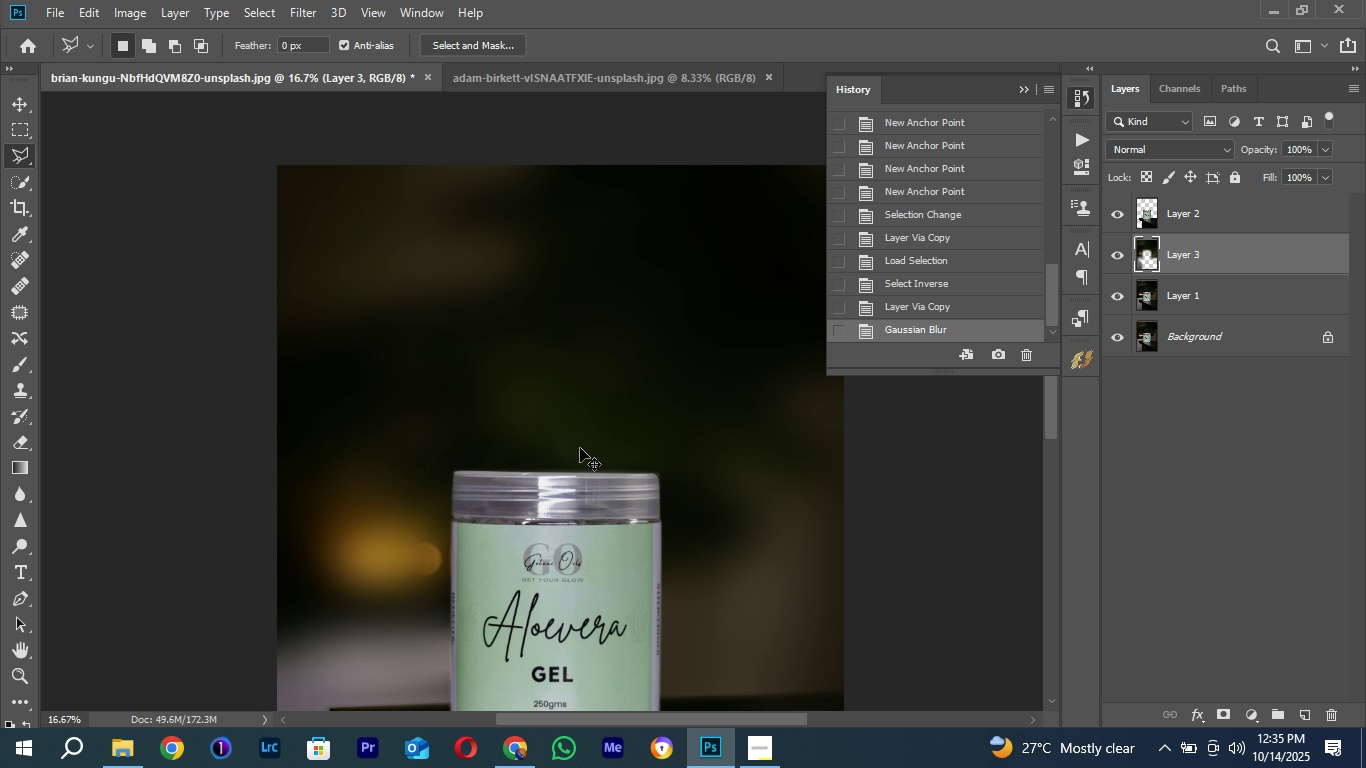 
key(Control+Minus)
 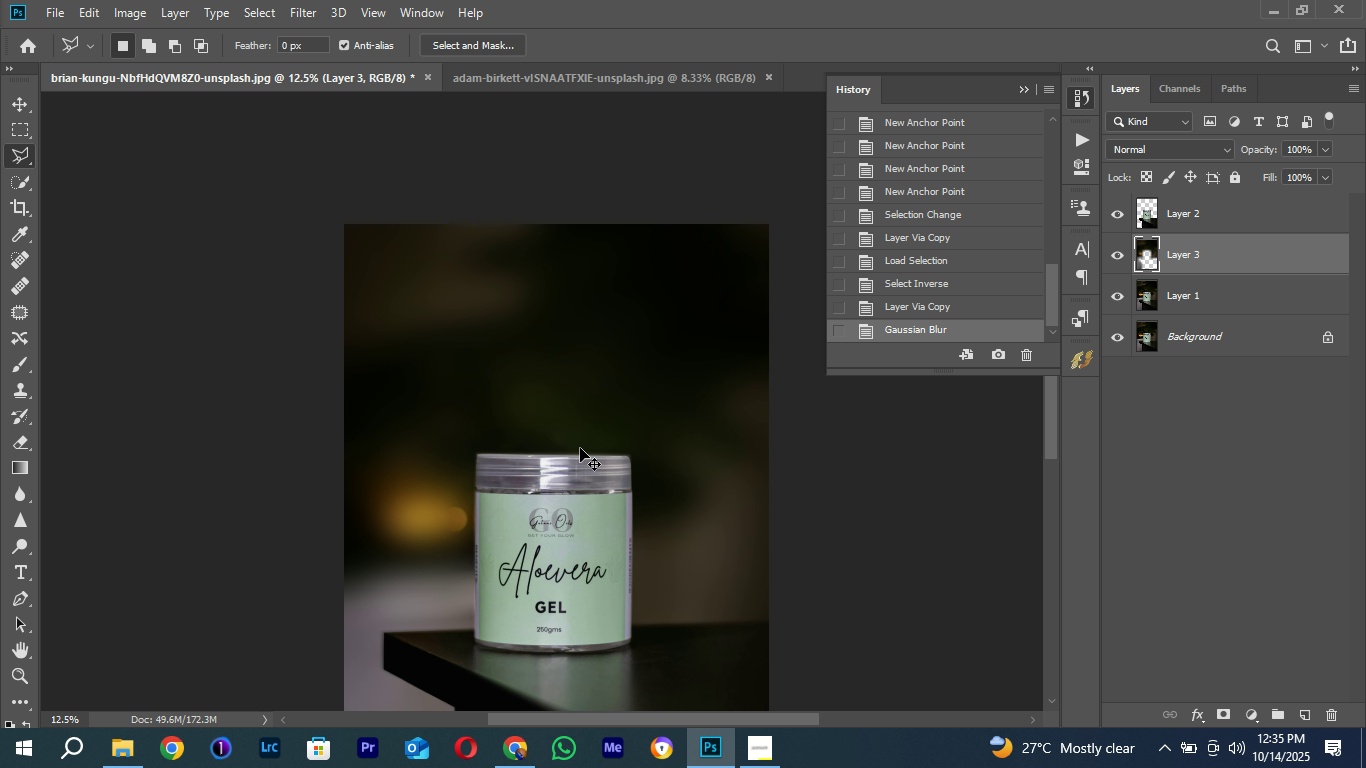 
key(Control+Minus)
 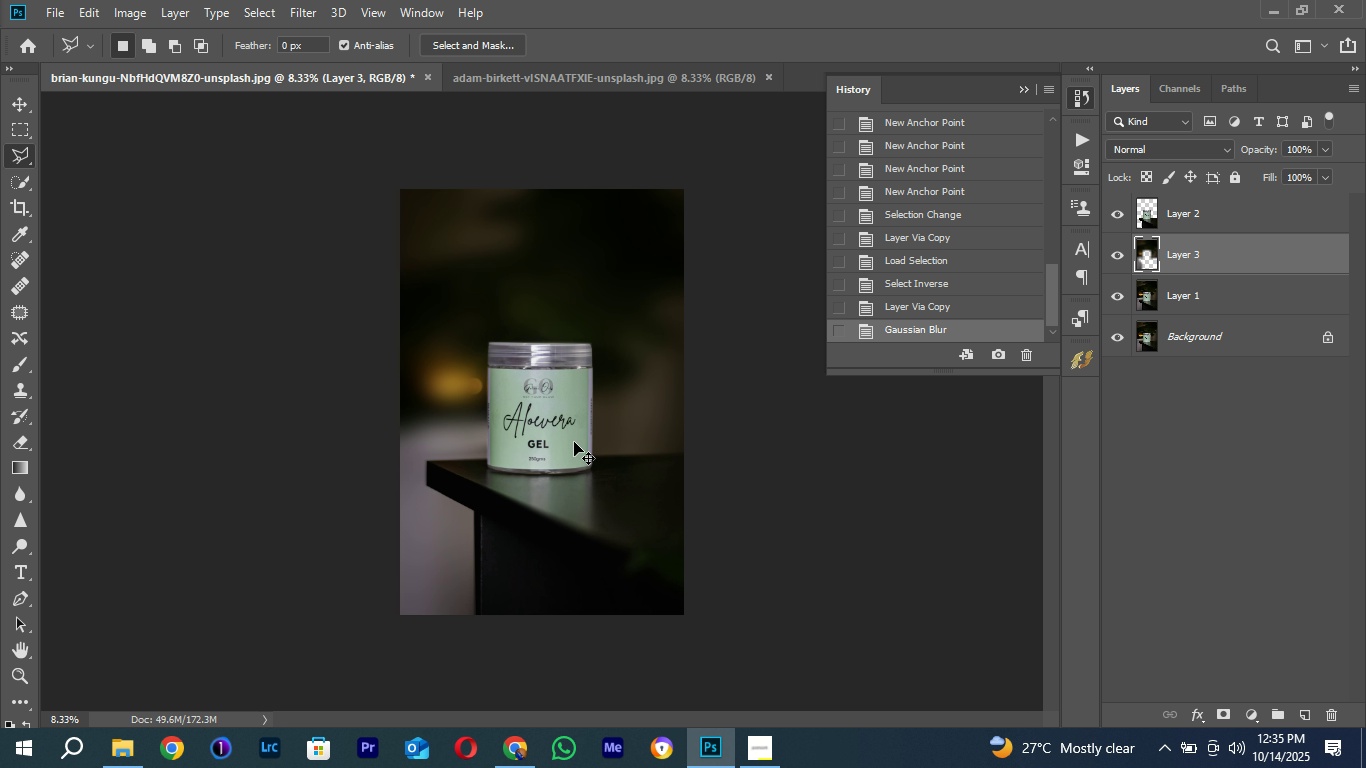 
key(Control+Minus)
 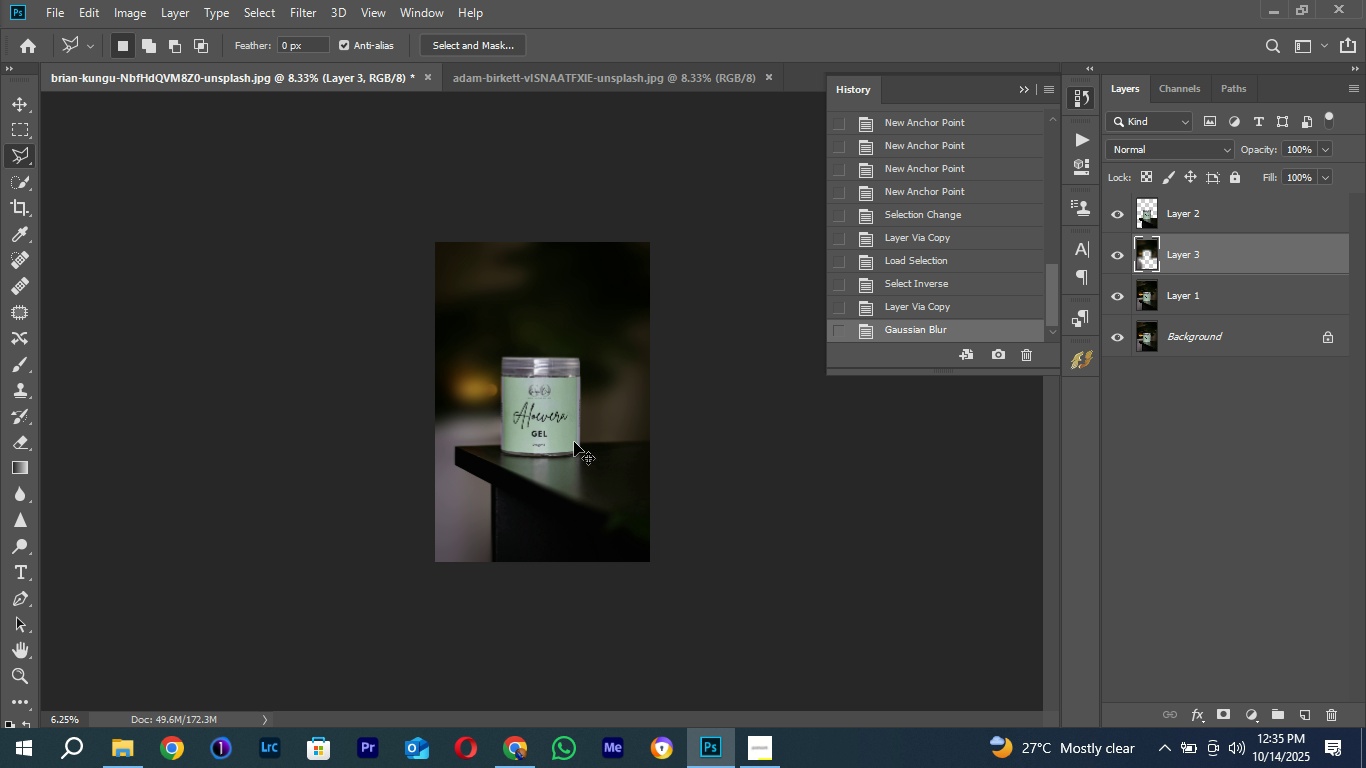 
key(Control+Equal)
 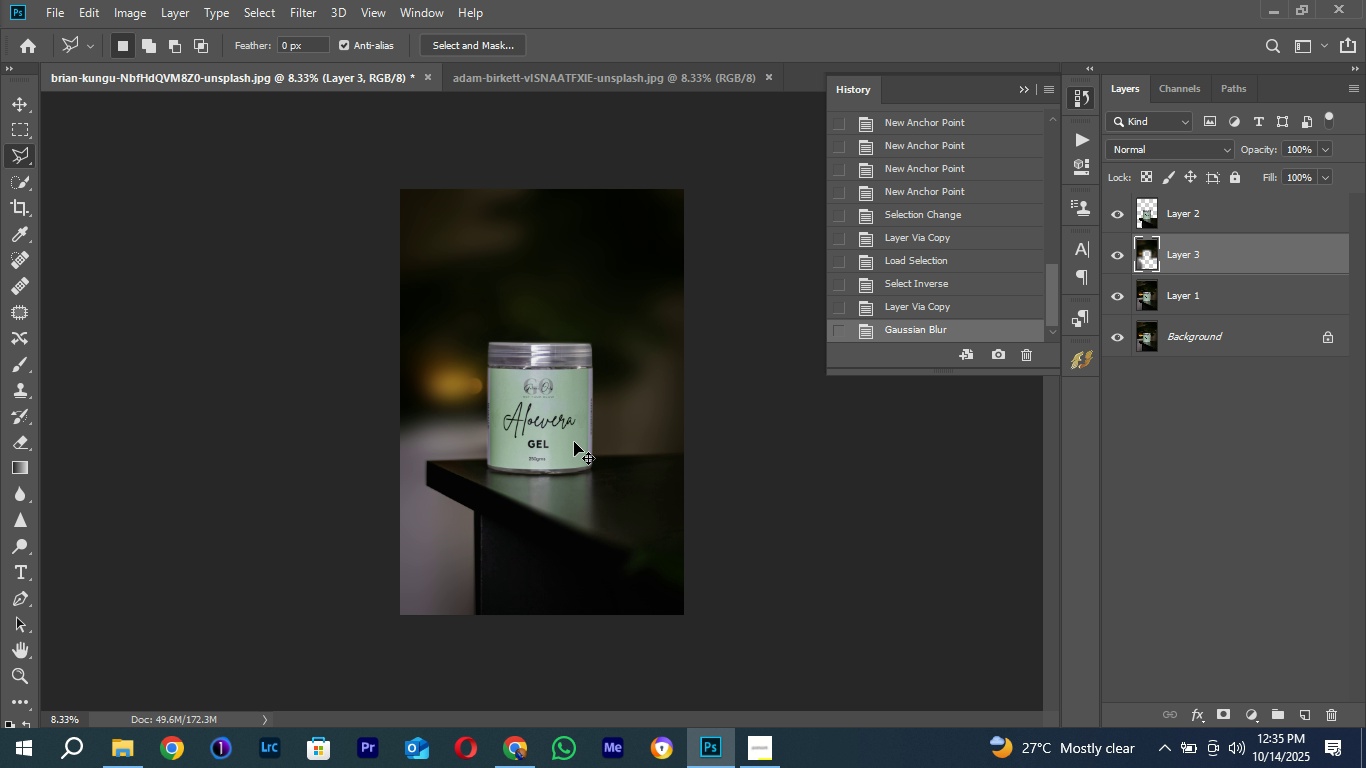 
key(Control+Equal)
 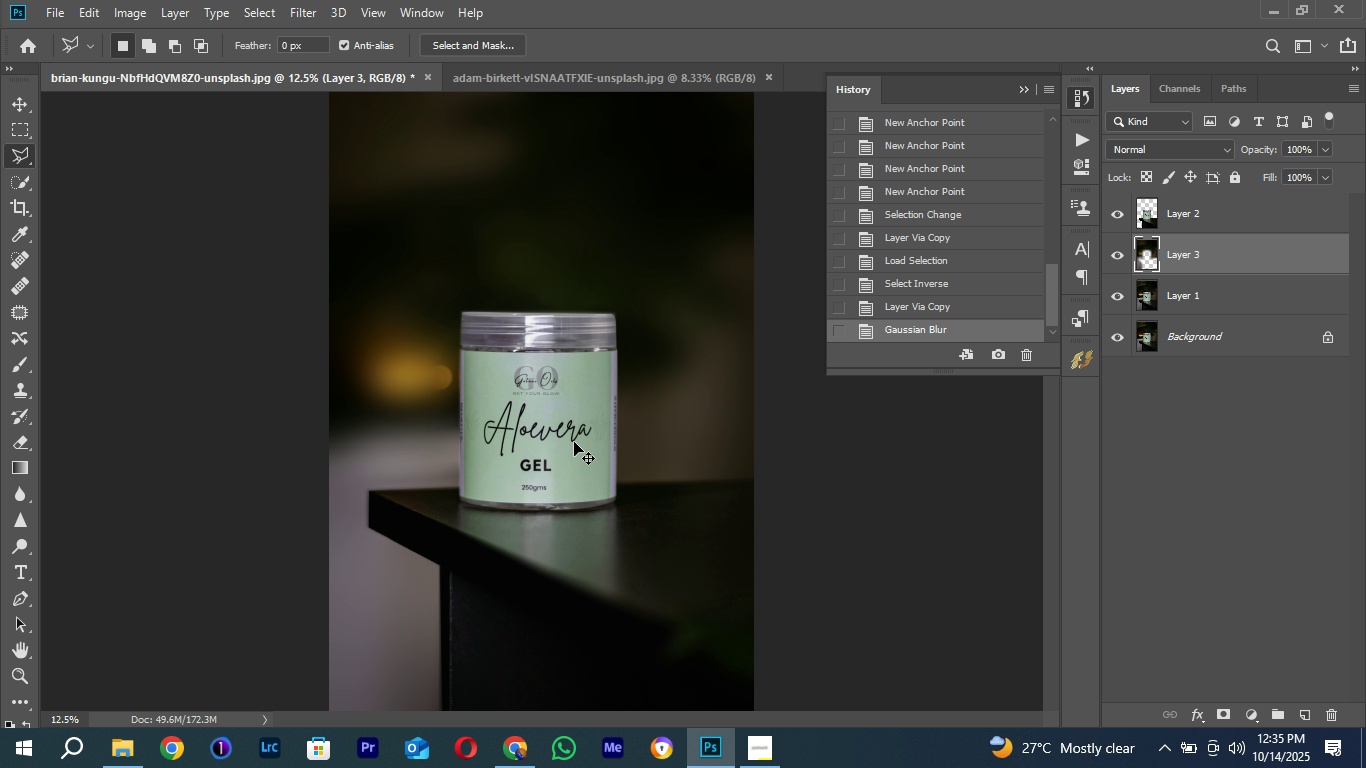 
key(Control+Equal)
 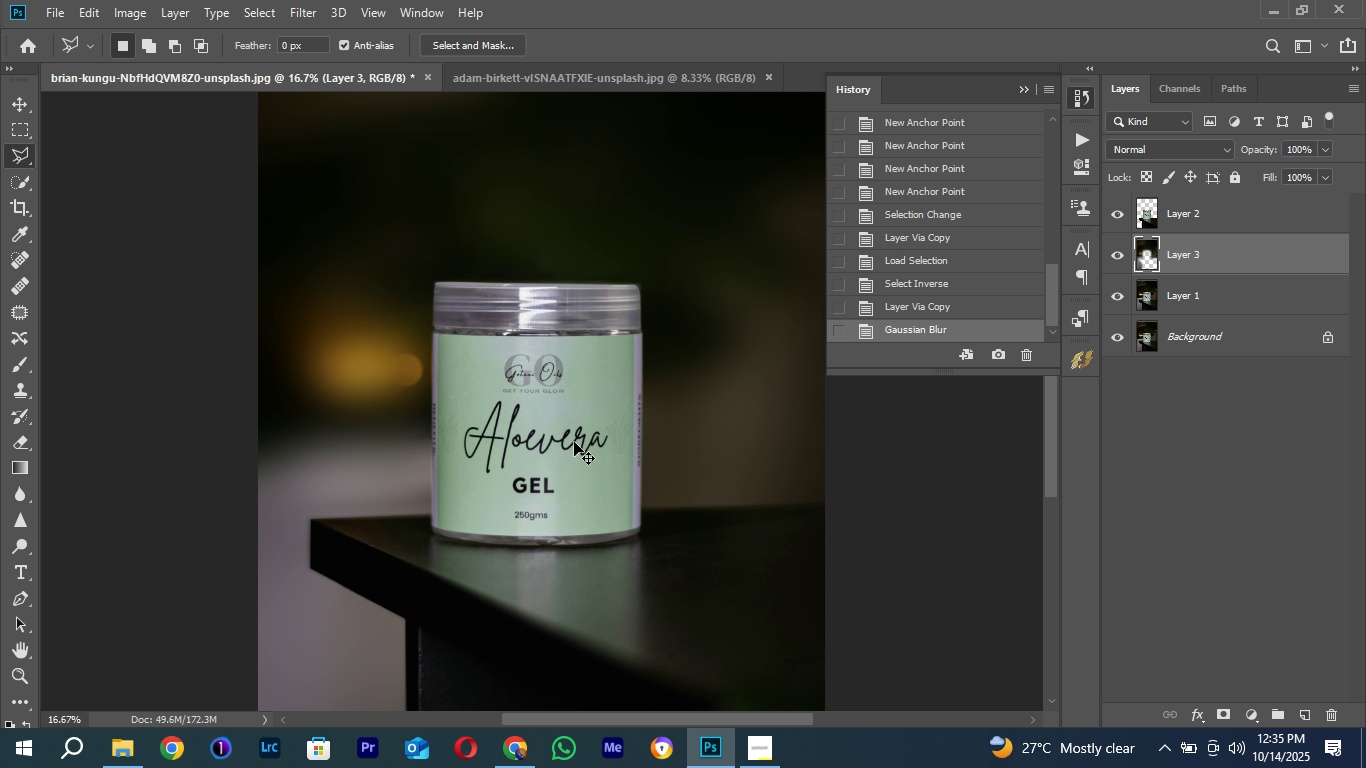 
key(Control+Equal)
 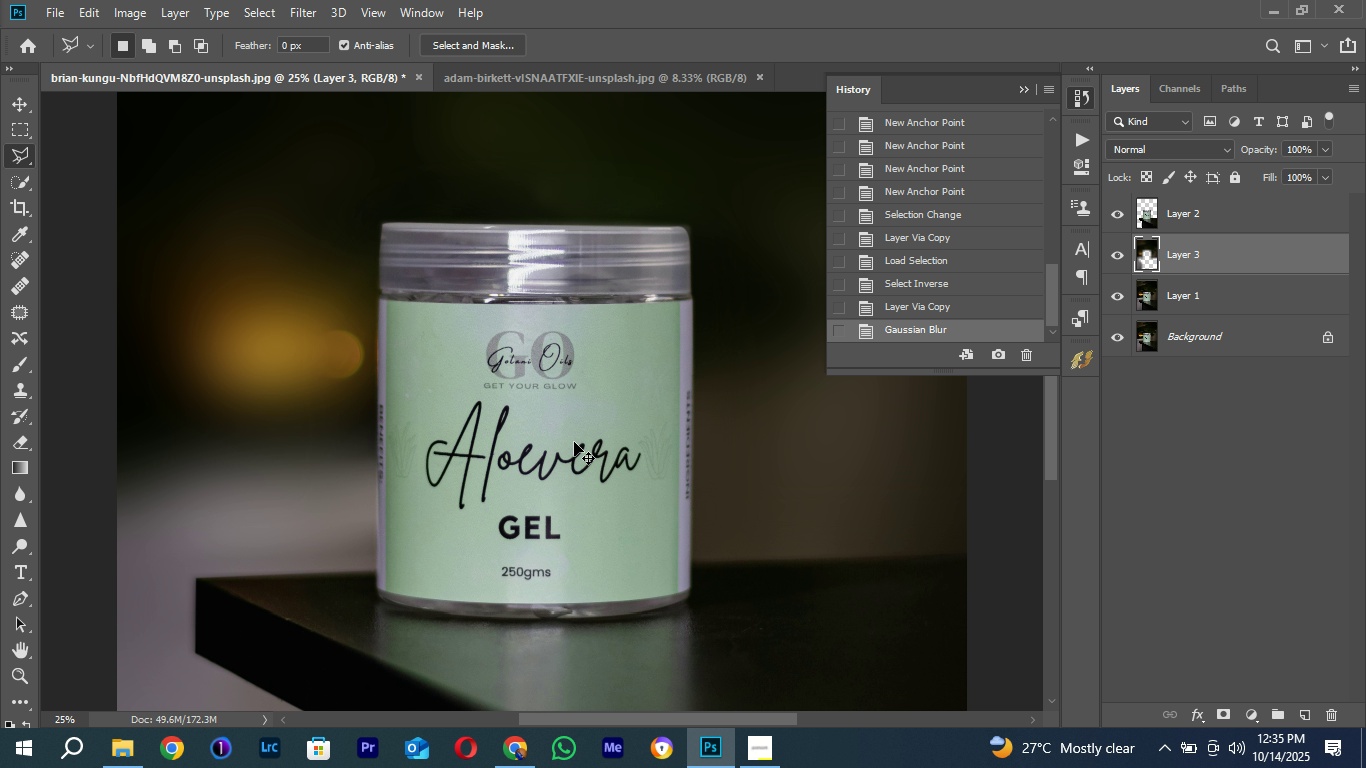 
key(Control+Equal)
 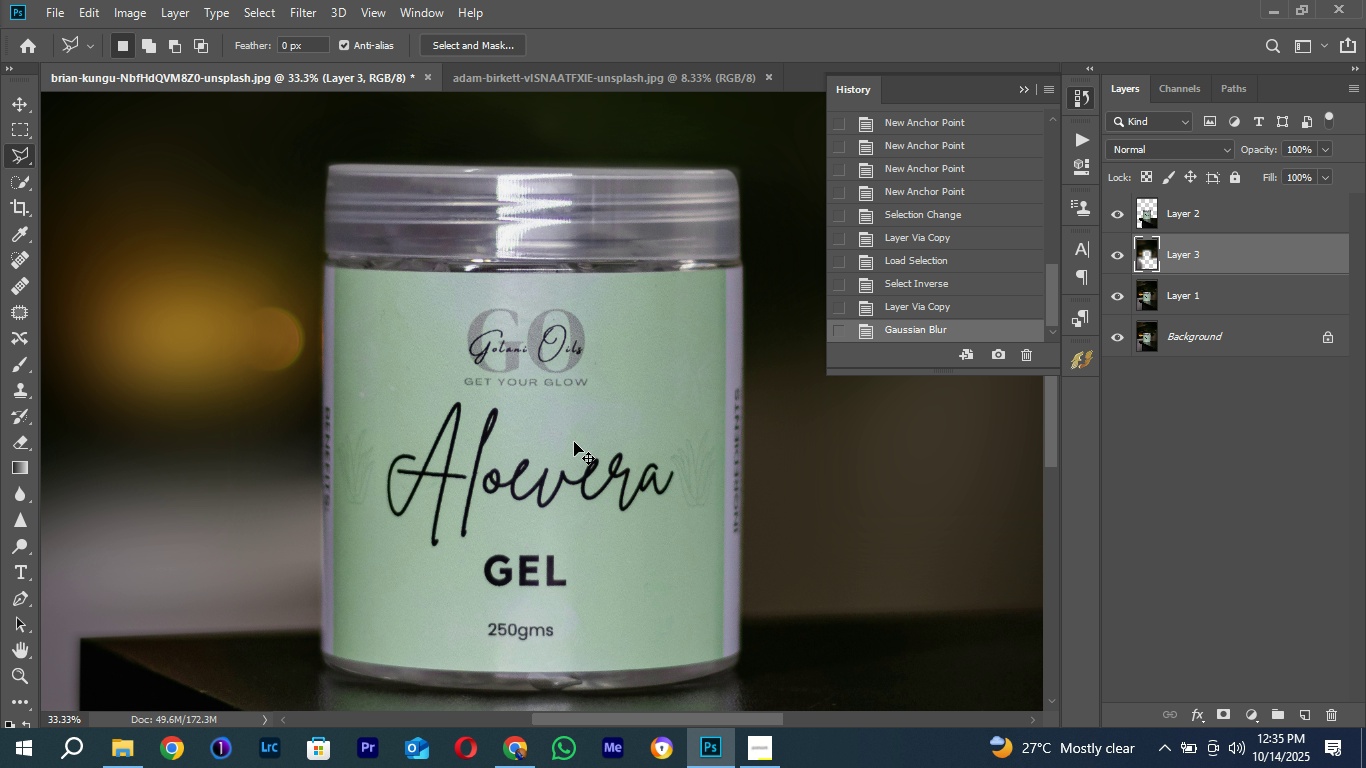 
key(Control+Minus)
 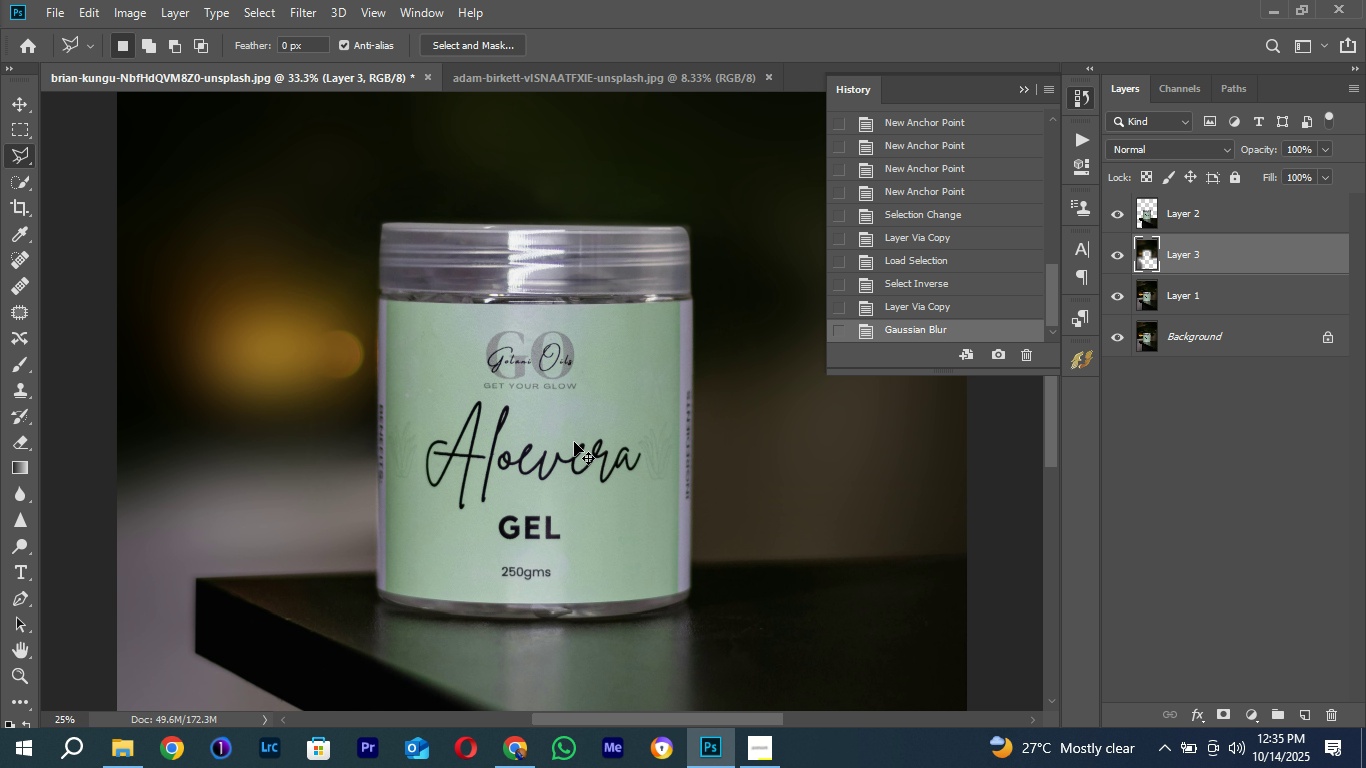 
key(Control+Minus)
 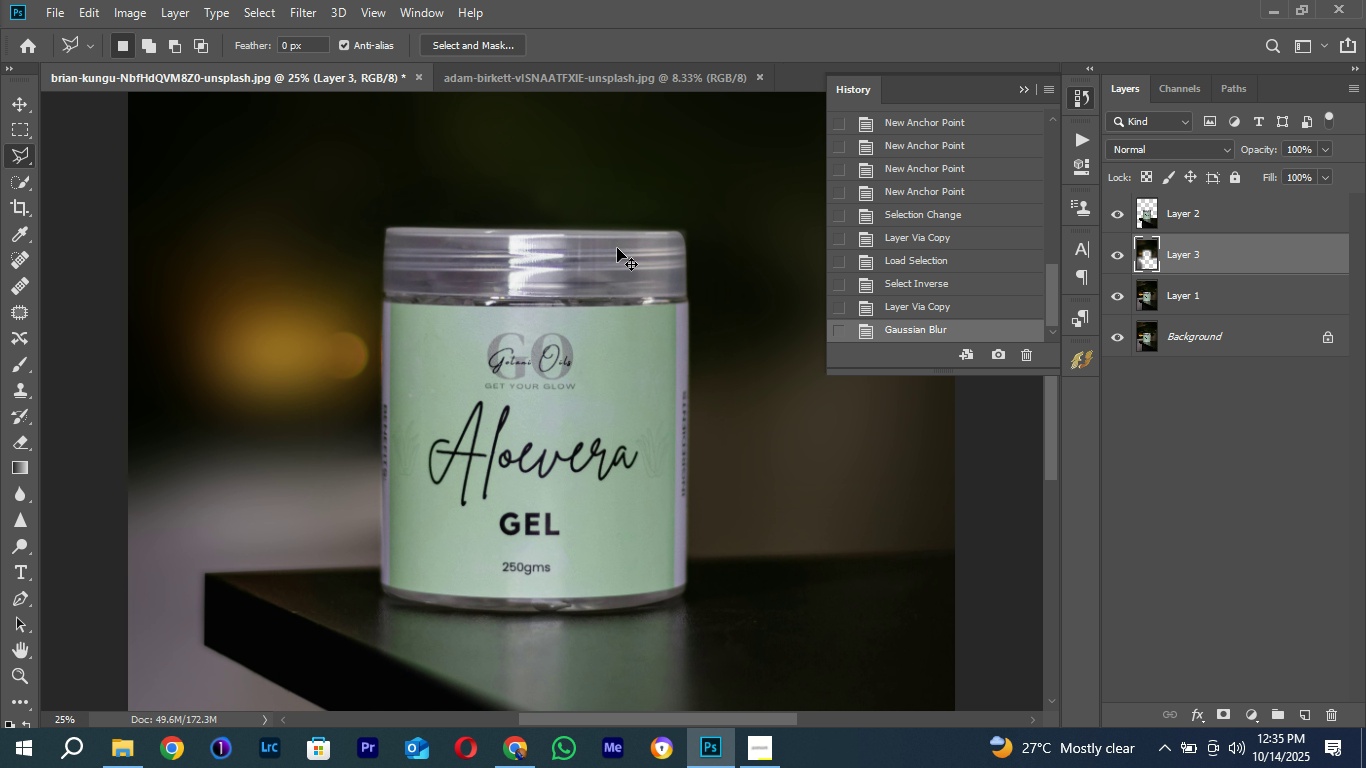 
key(Control+Minus)
 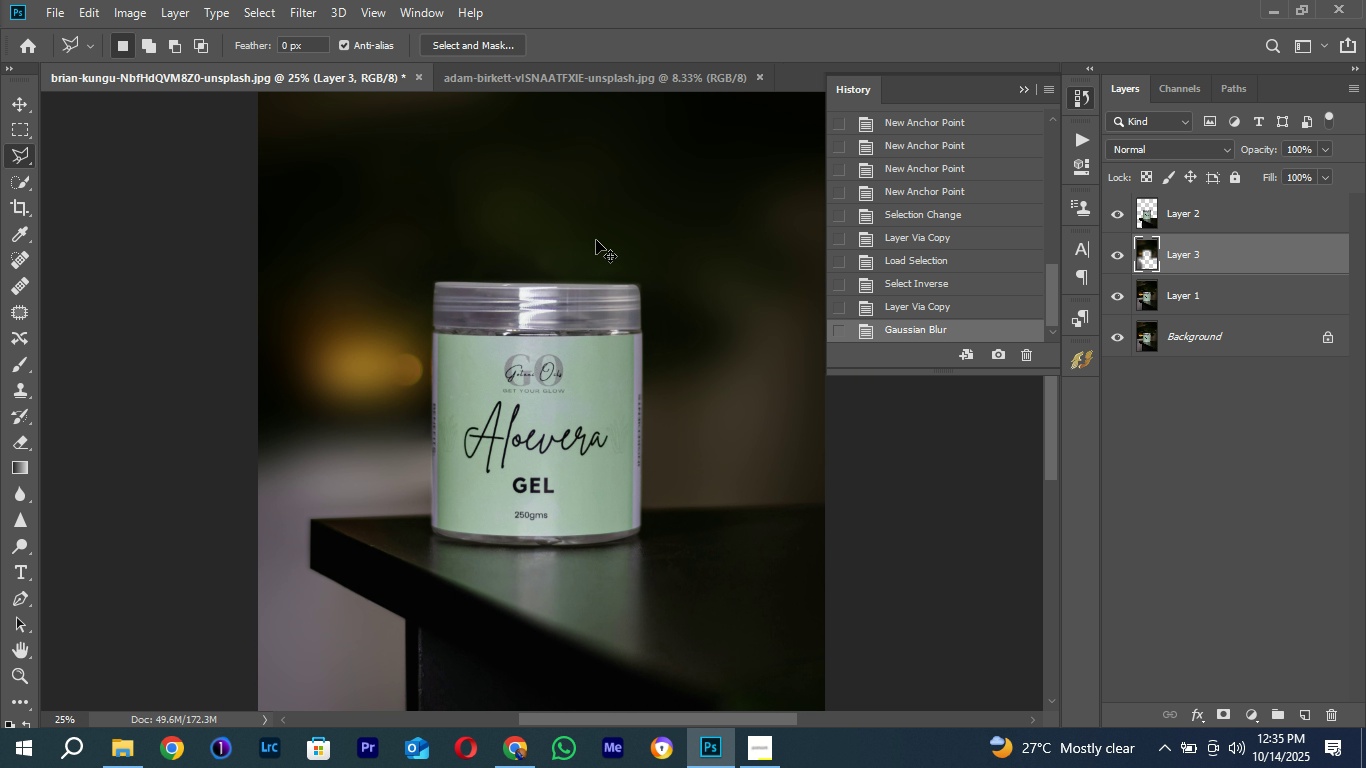 
key(Control+Minus)
 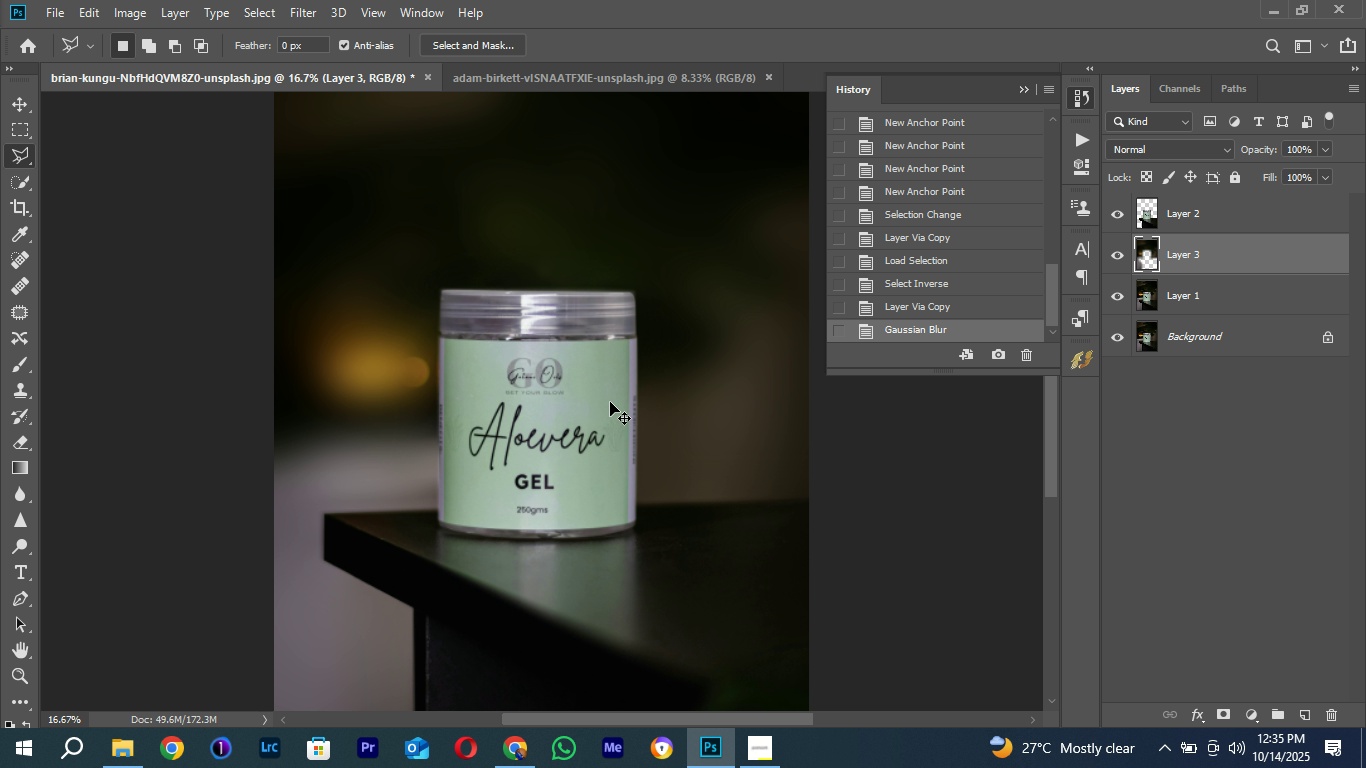 
key(Control+Minus)
 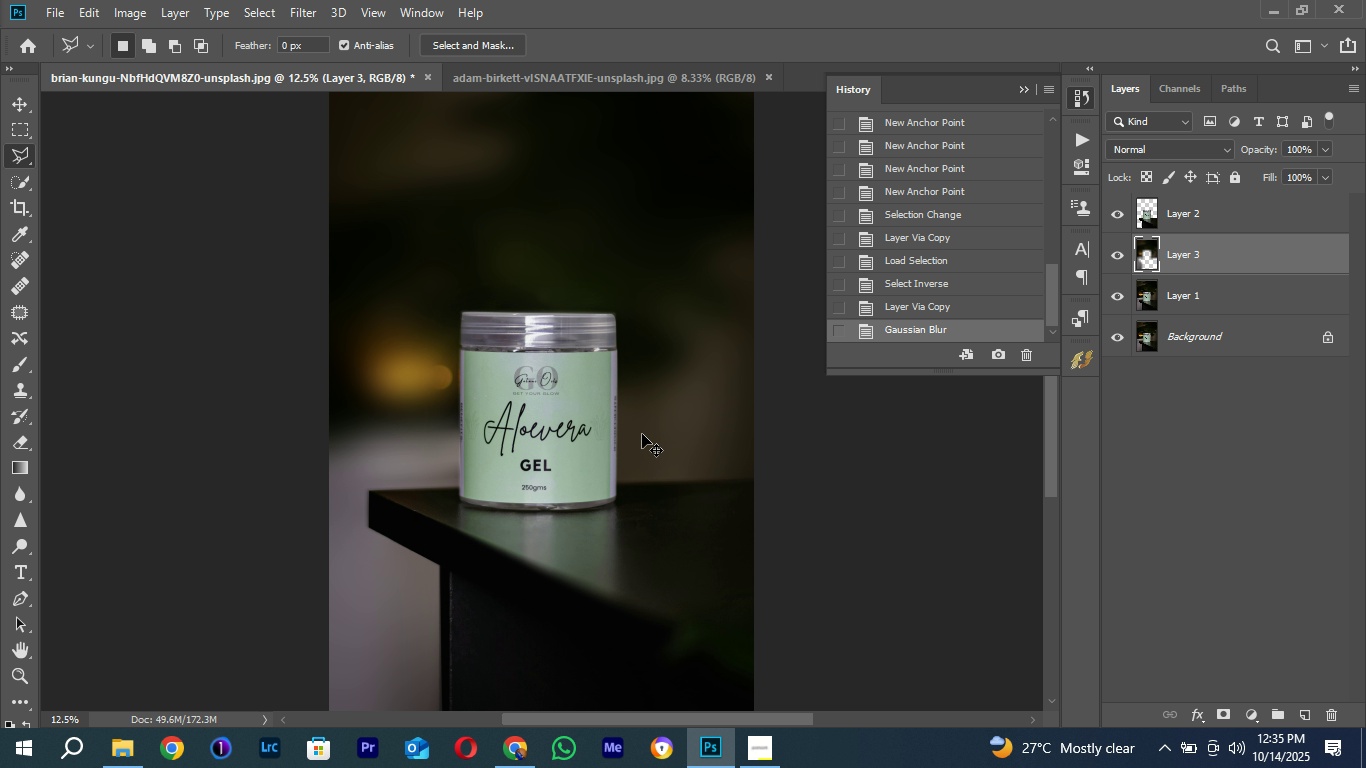 
key(Control+Minus)
 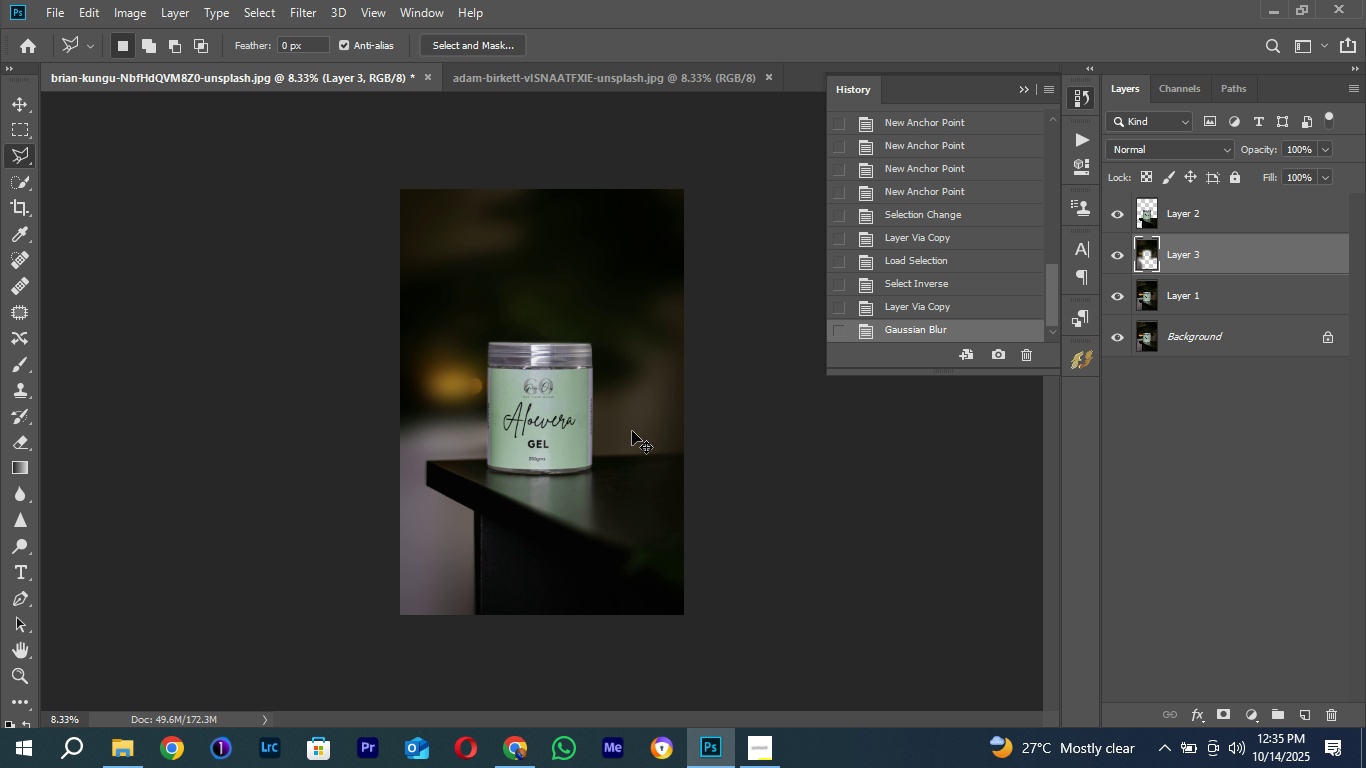 
key(Control+Minus)
 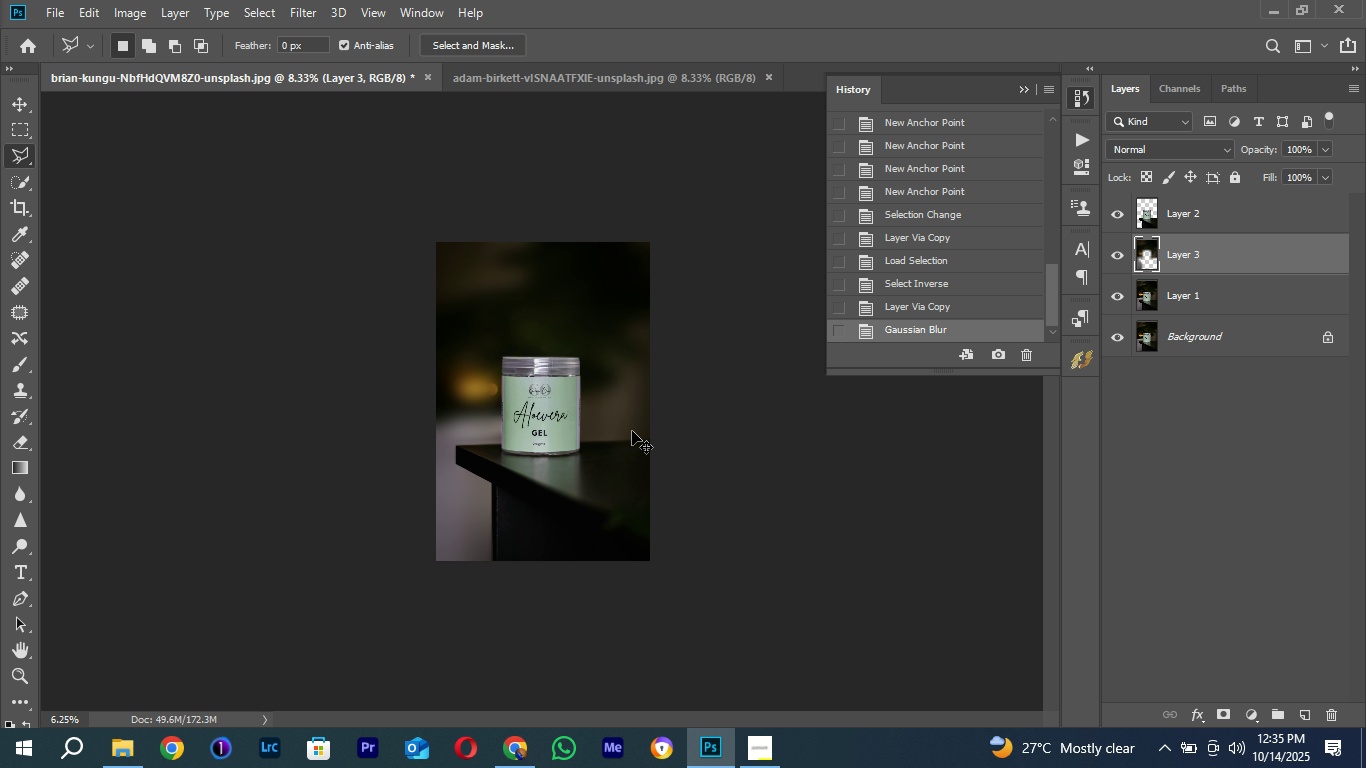 
key(Control+Equal)
 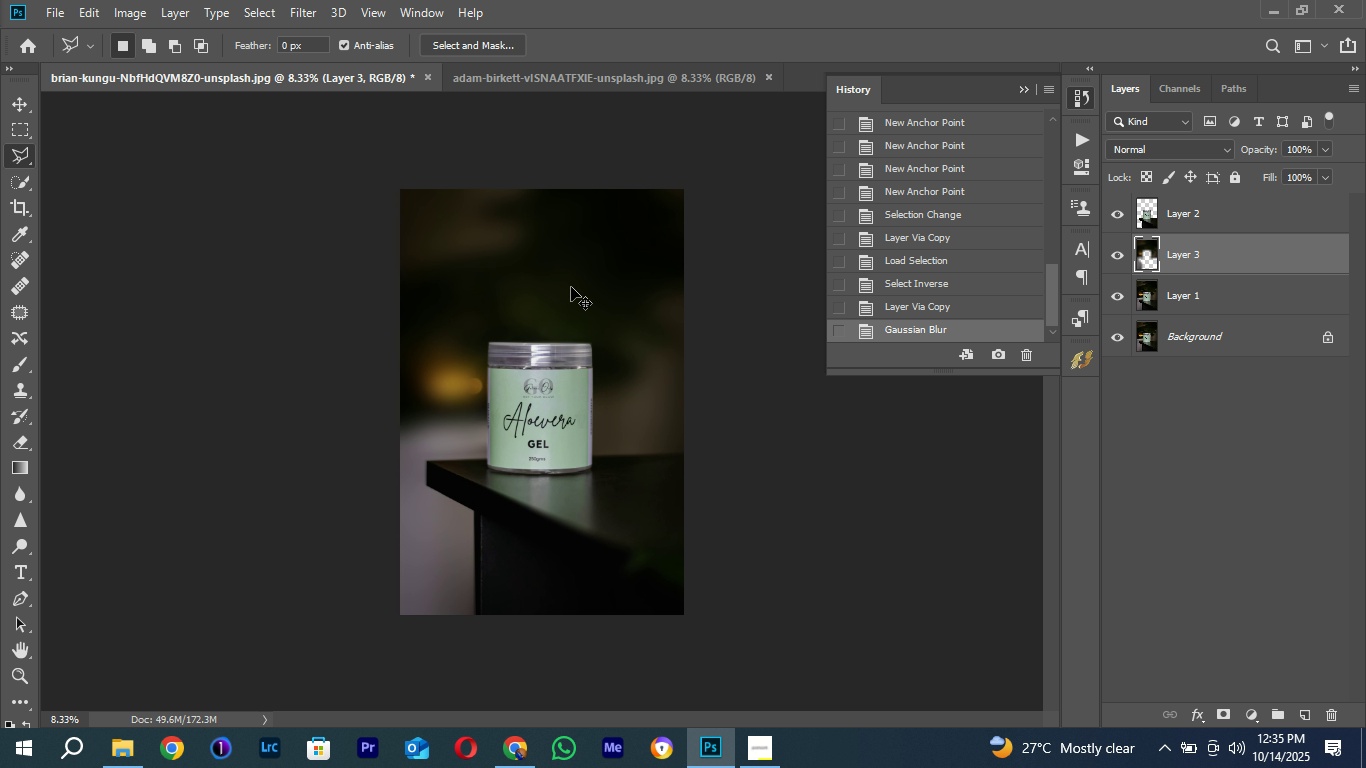 
key(Control+Equal)
 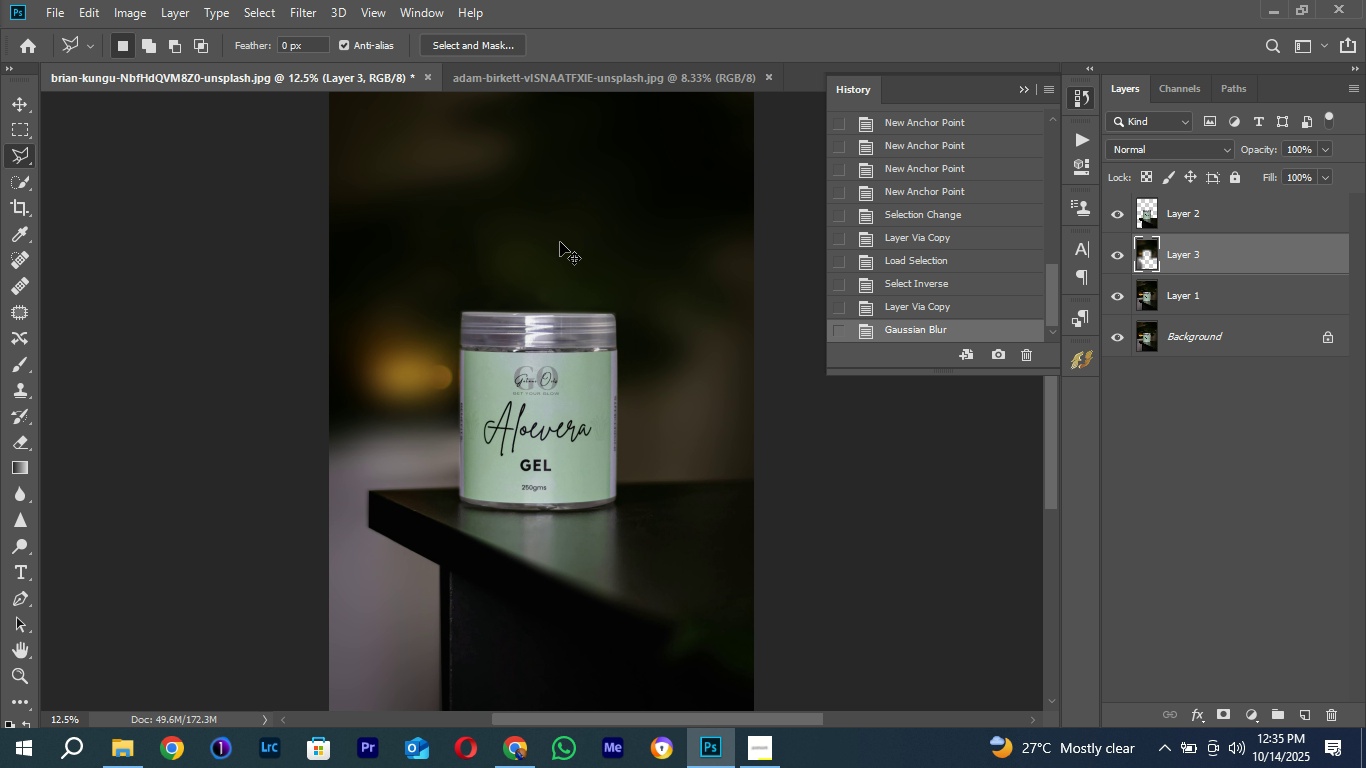 
key(Control+Minus)
 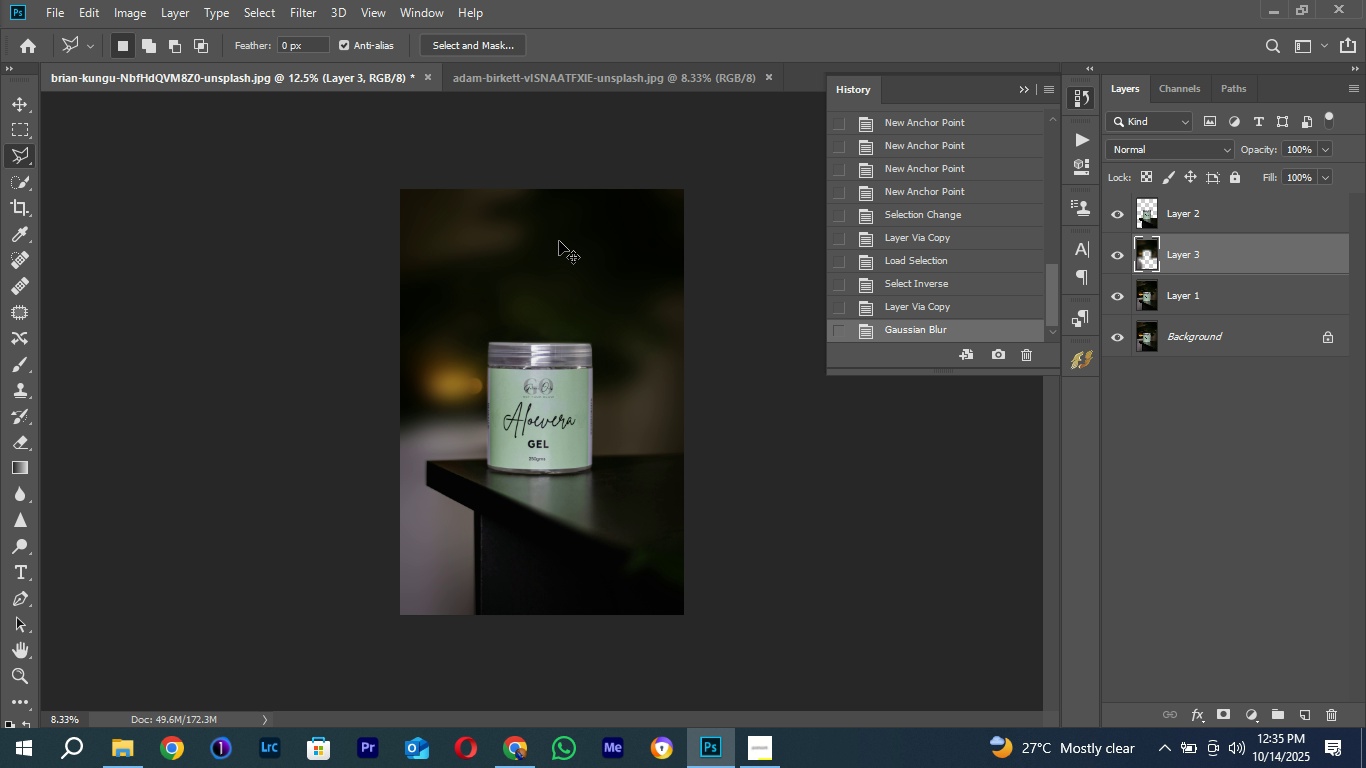 
key(Control+Equal)
 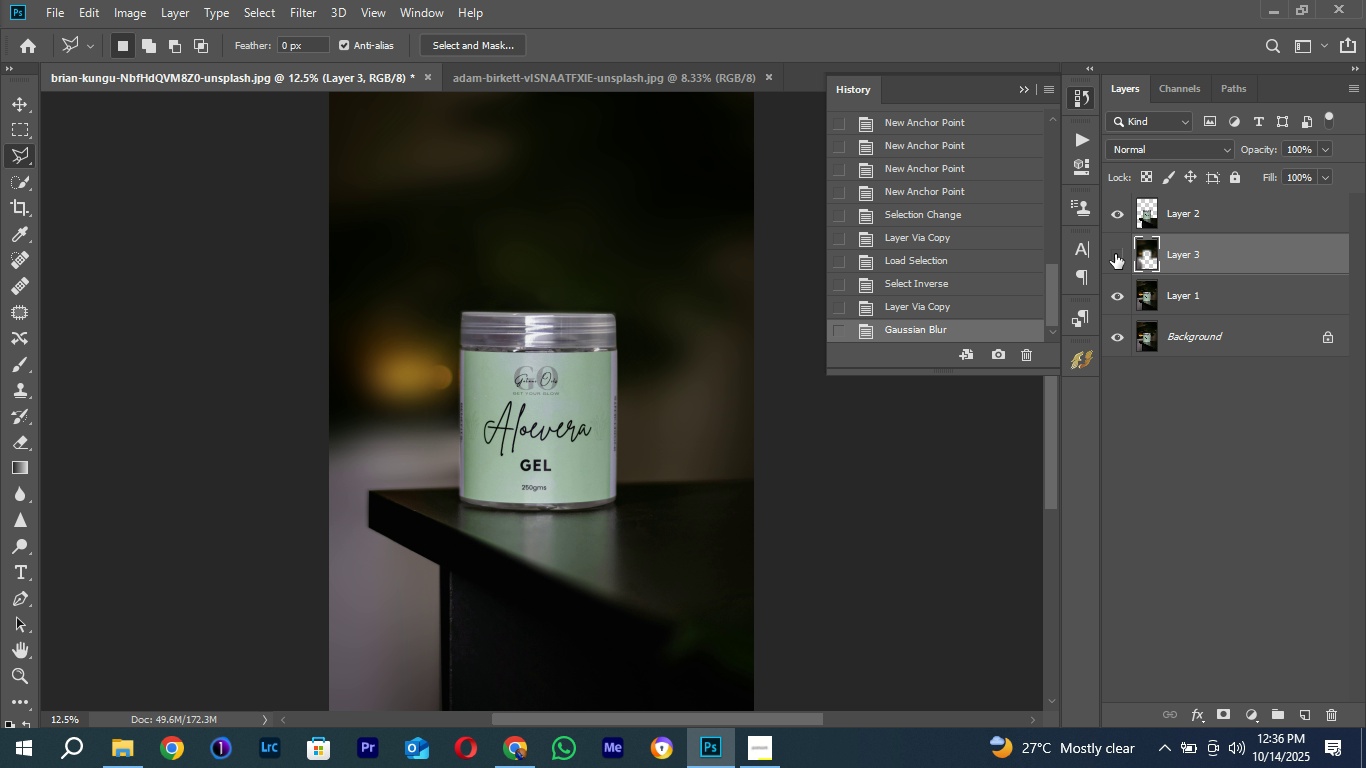 
left_click([1115, 254])
 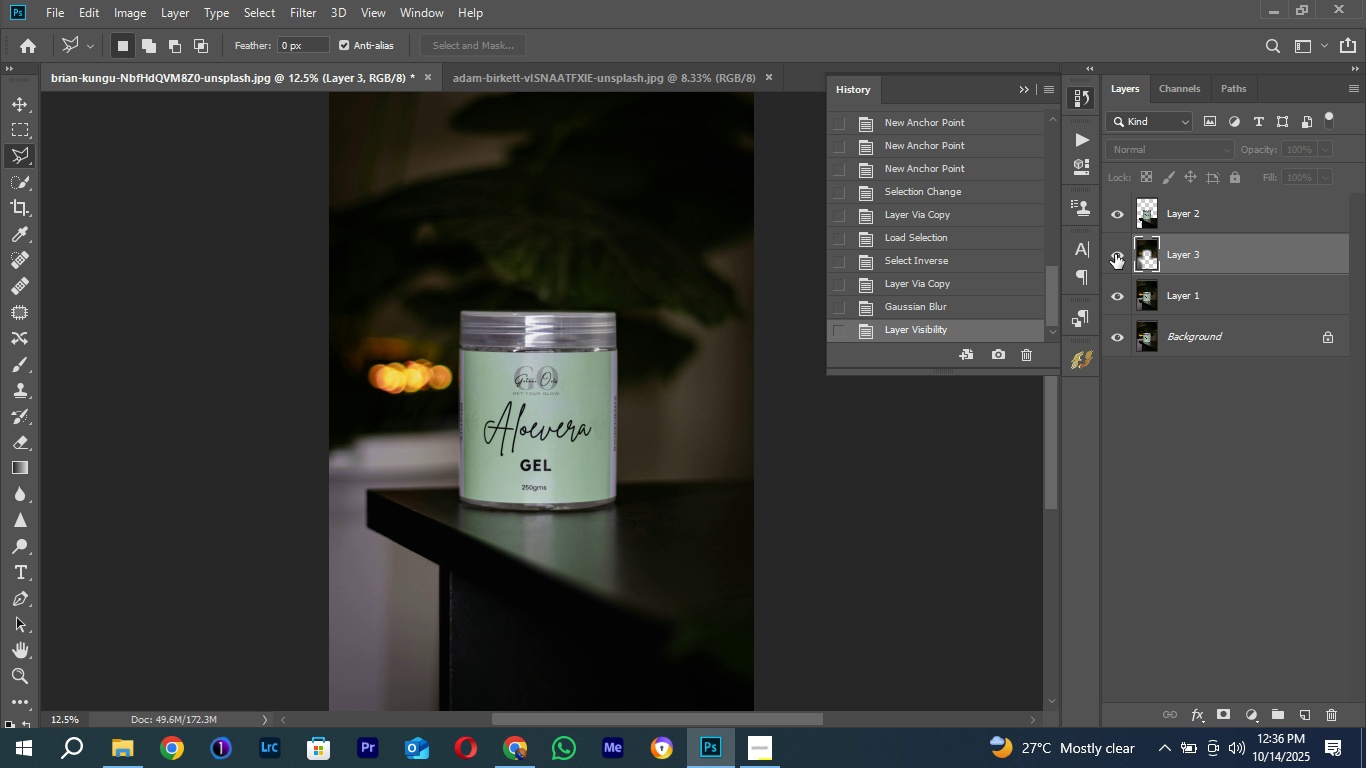 
left_click([1115, 254])
 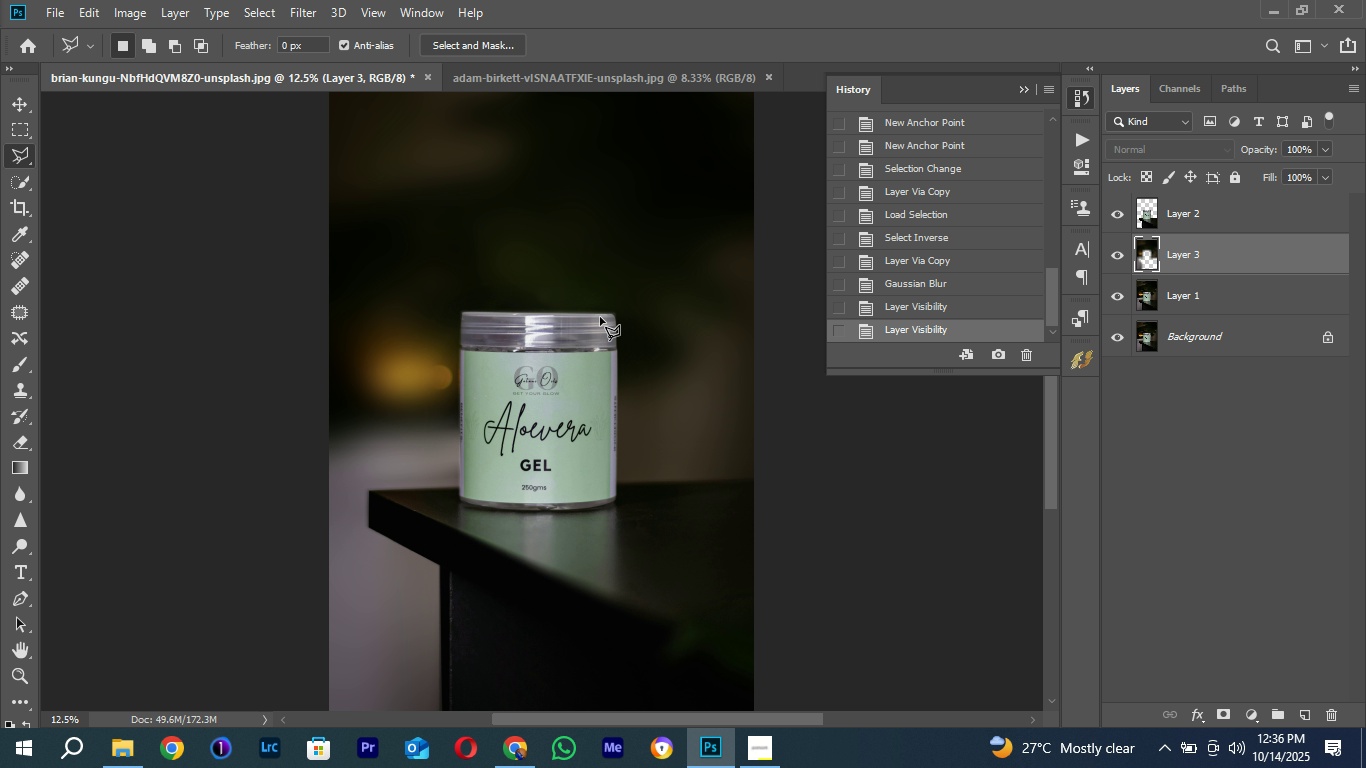 
key(Control+Minus)
 